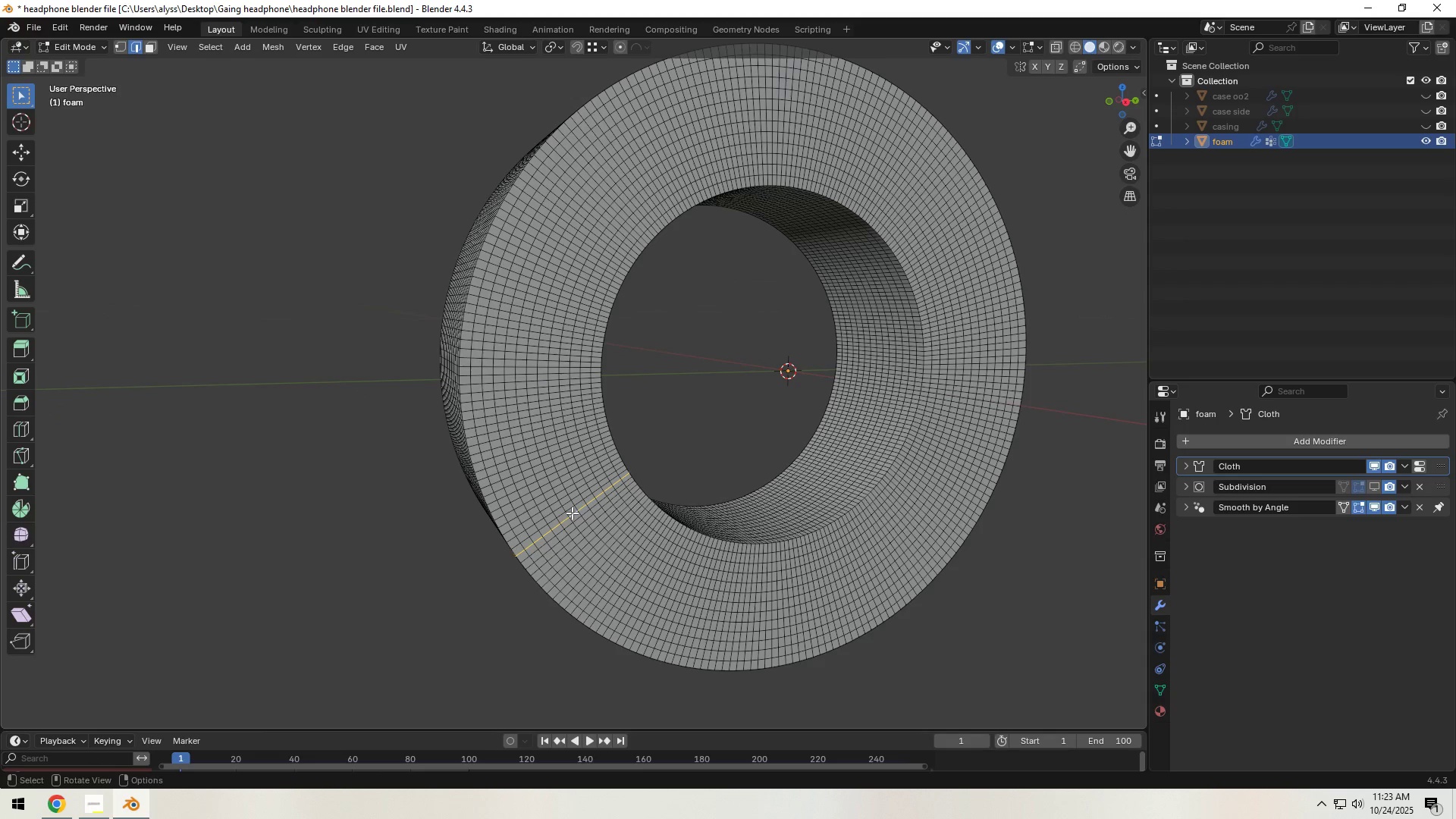 
key(3)
 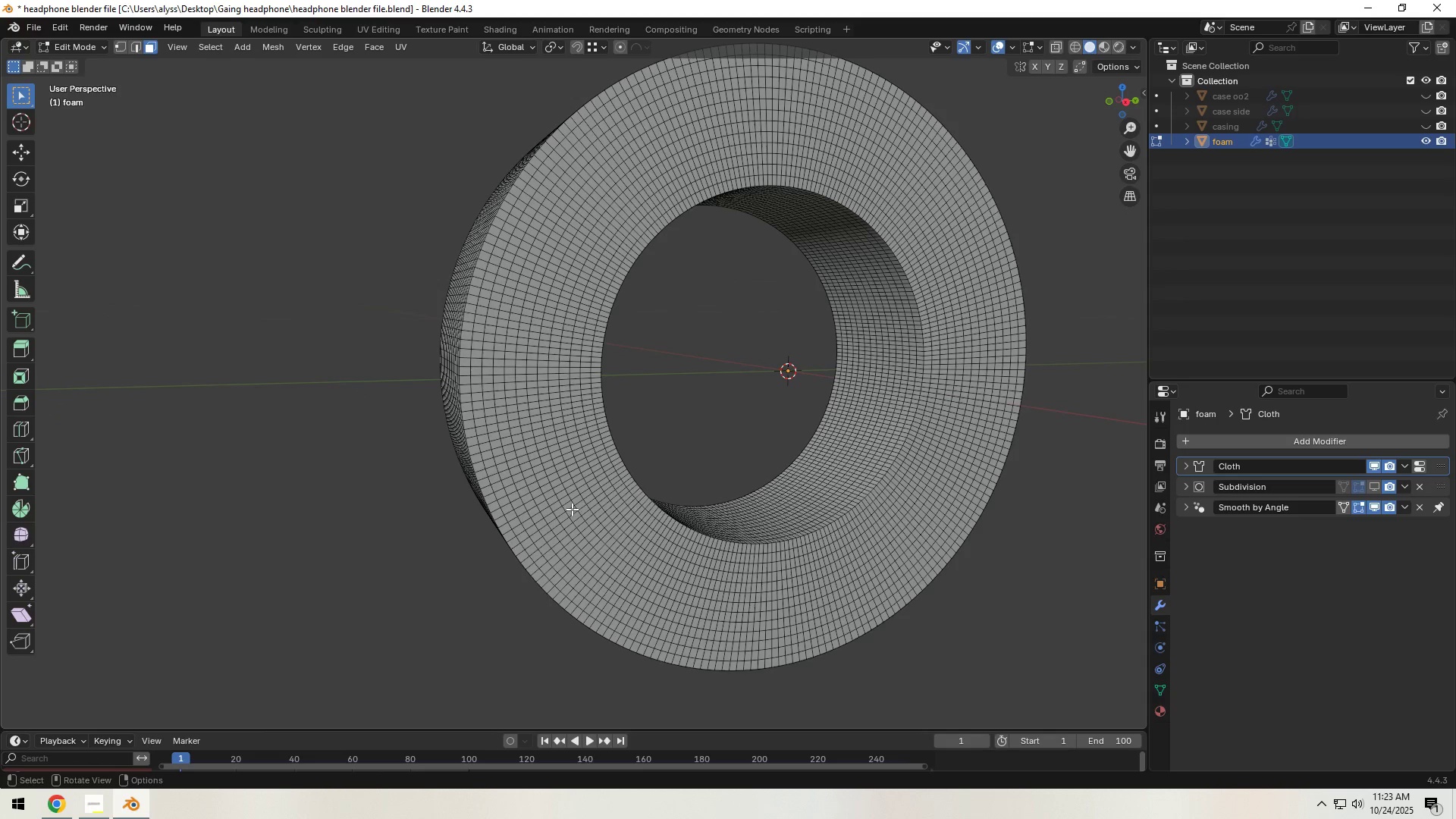 
hold_key(key=AltLeft, duration=0.98)
left_click([572, 511])
 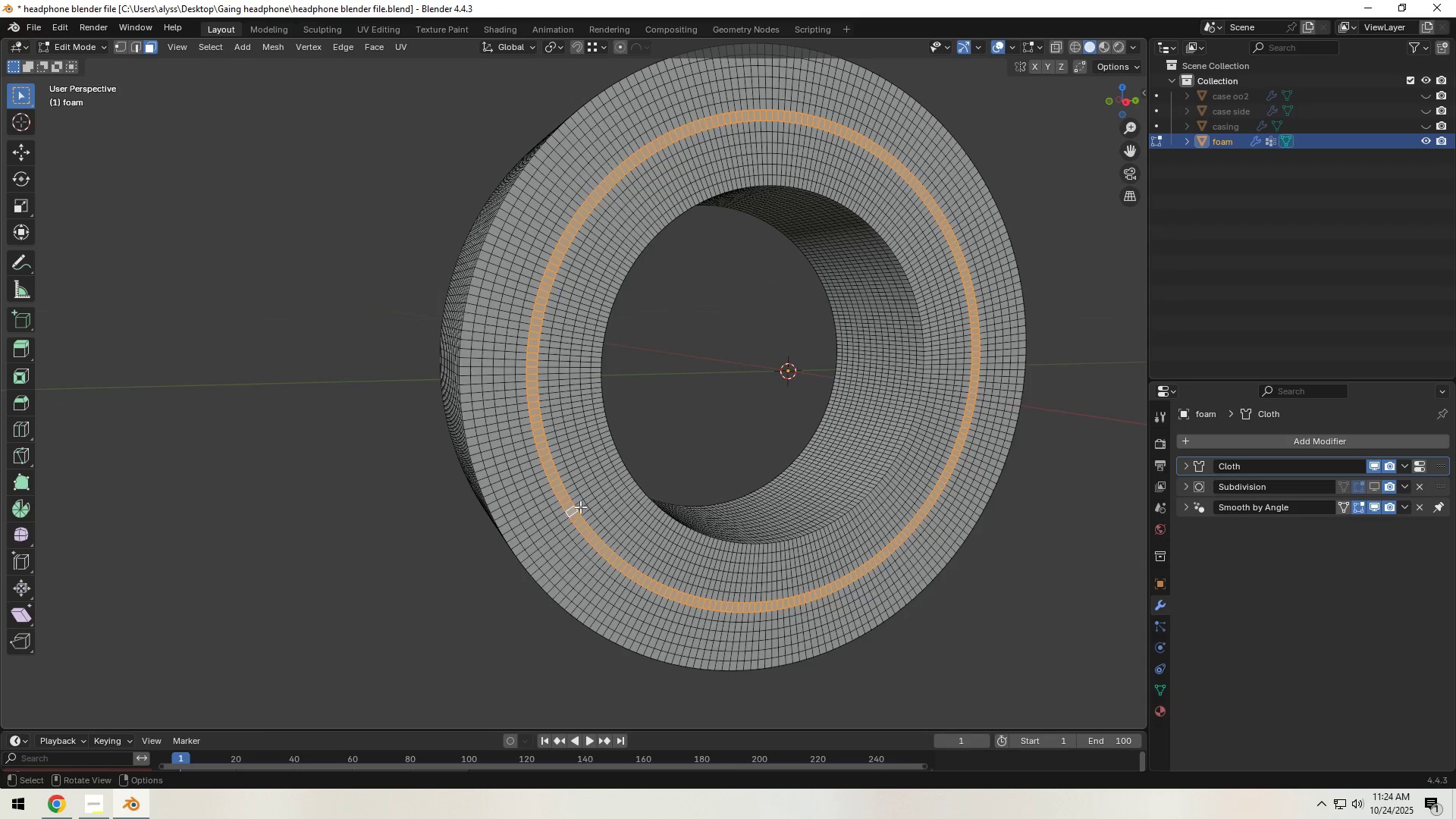 
double_click([581, 505])
 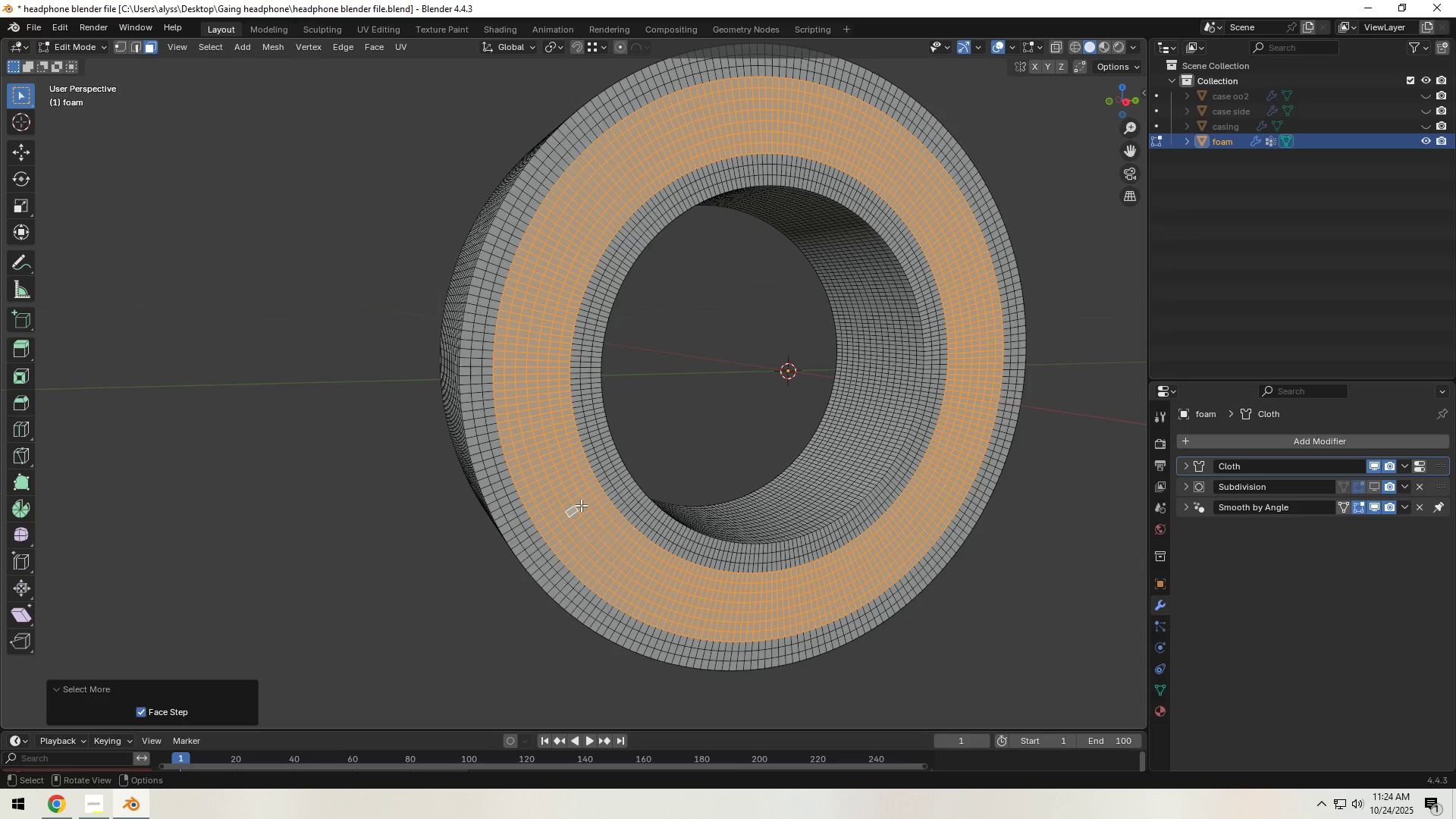 
triple_click([581, 505])
 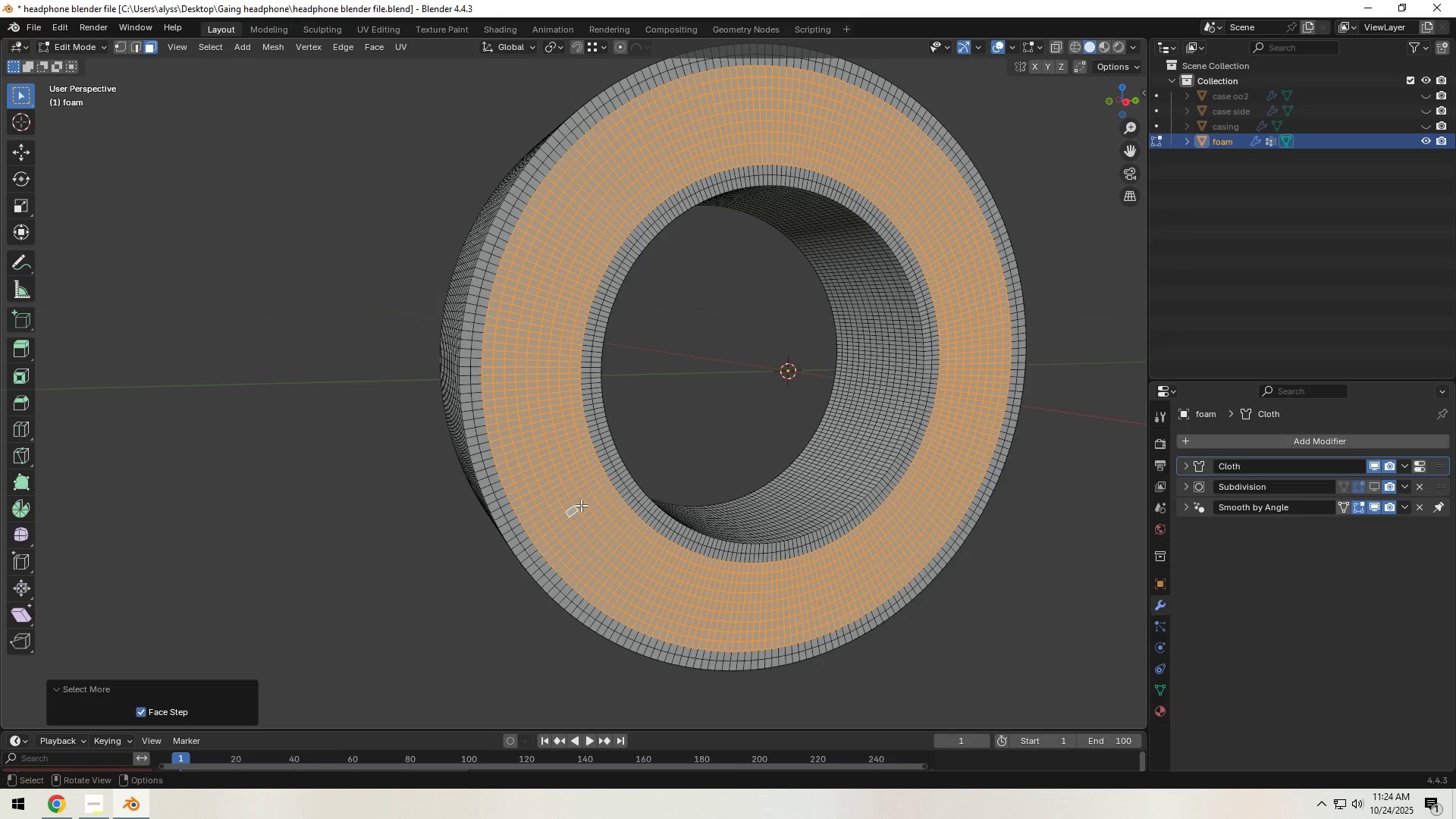 
triple_click([581, 505])
 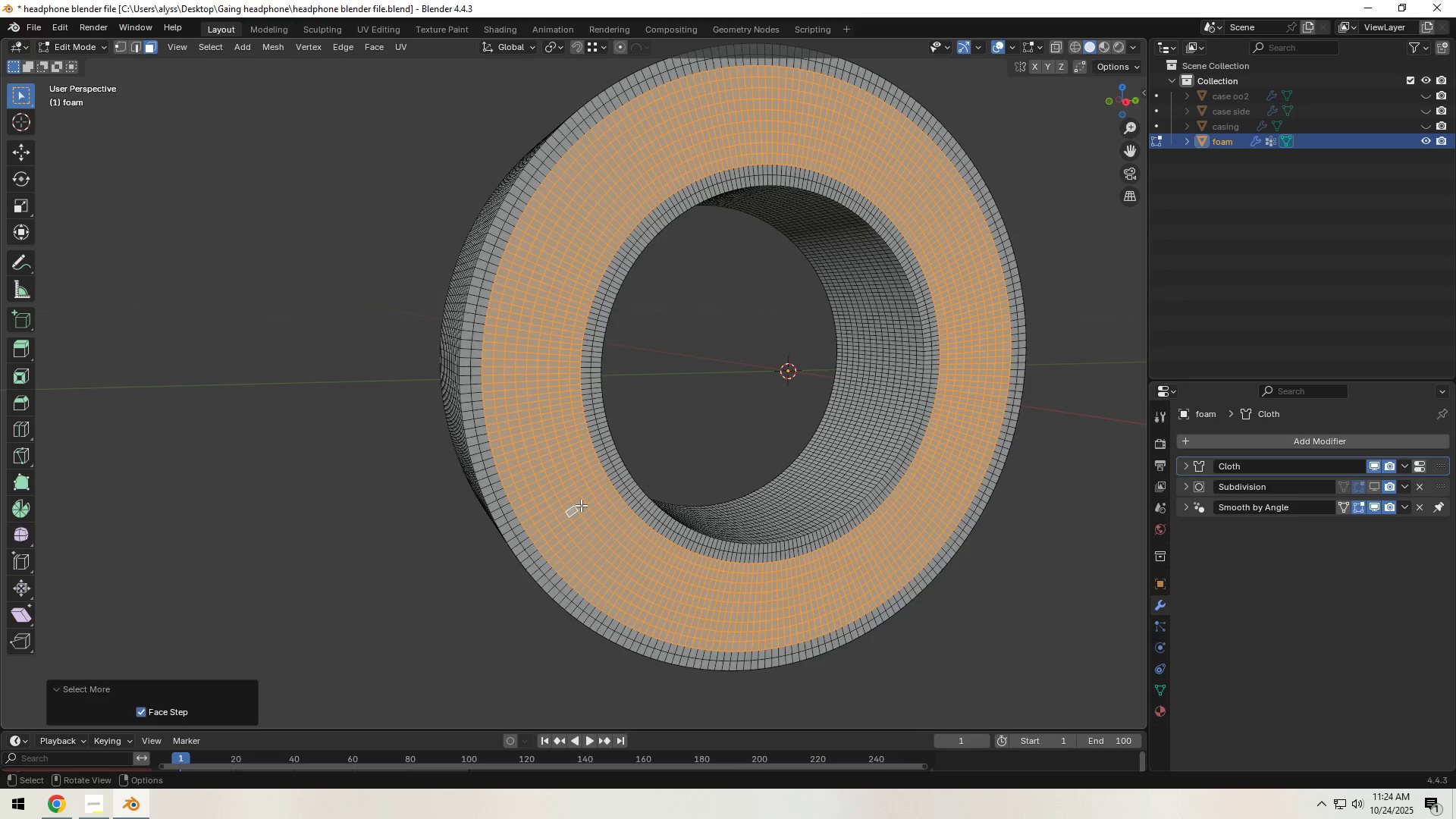 
 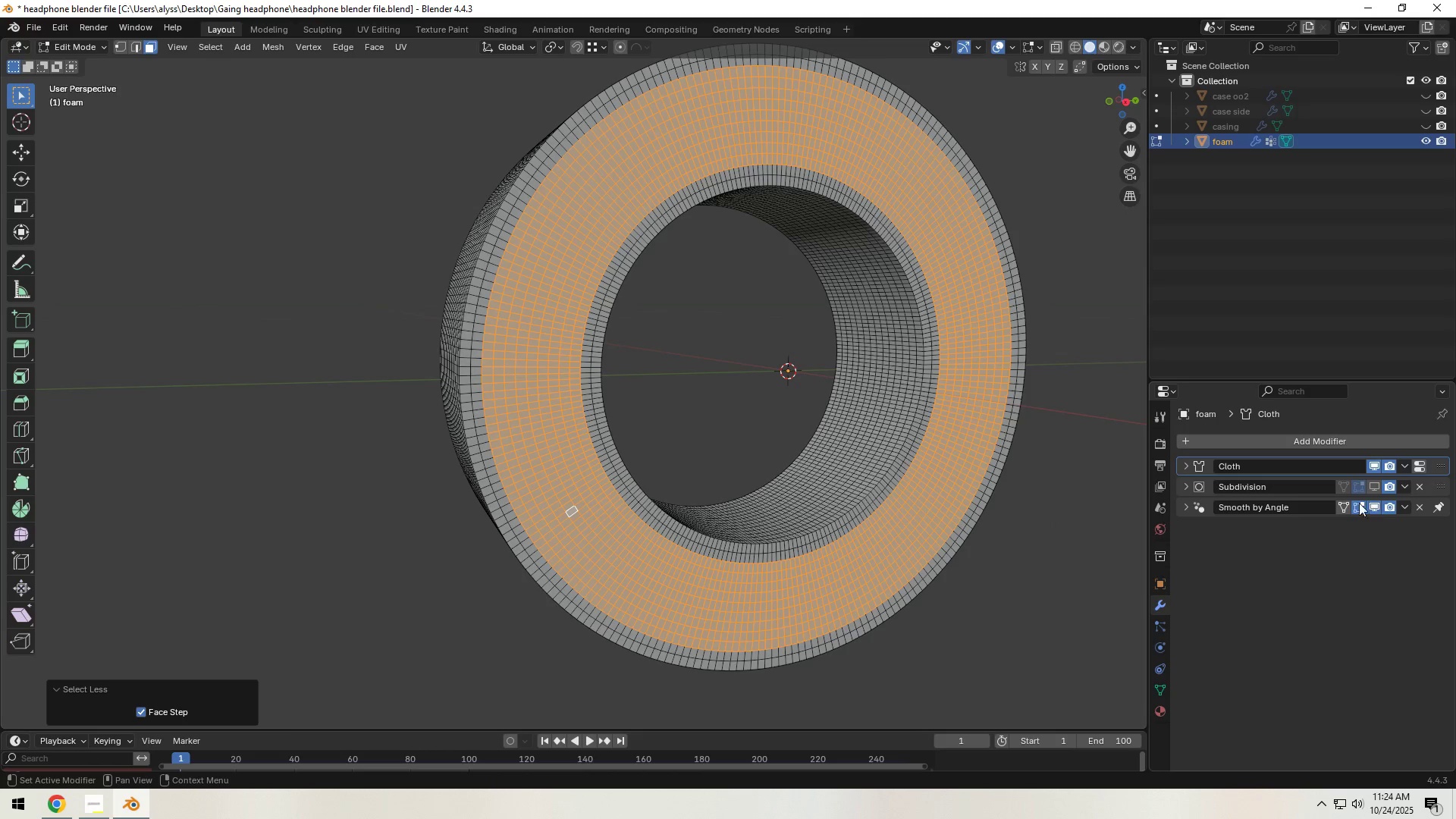 
left_click([1156, 685])
 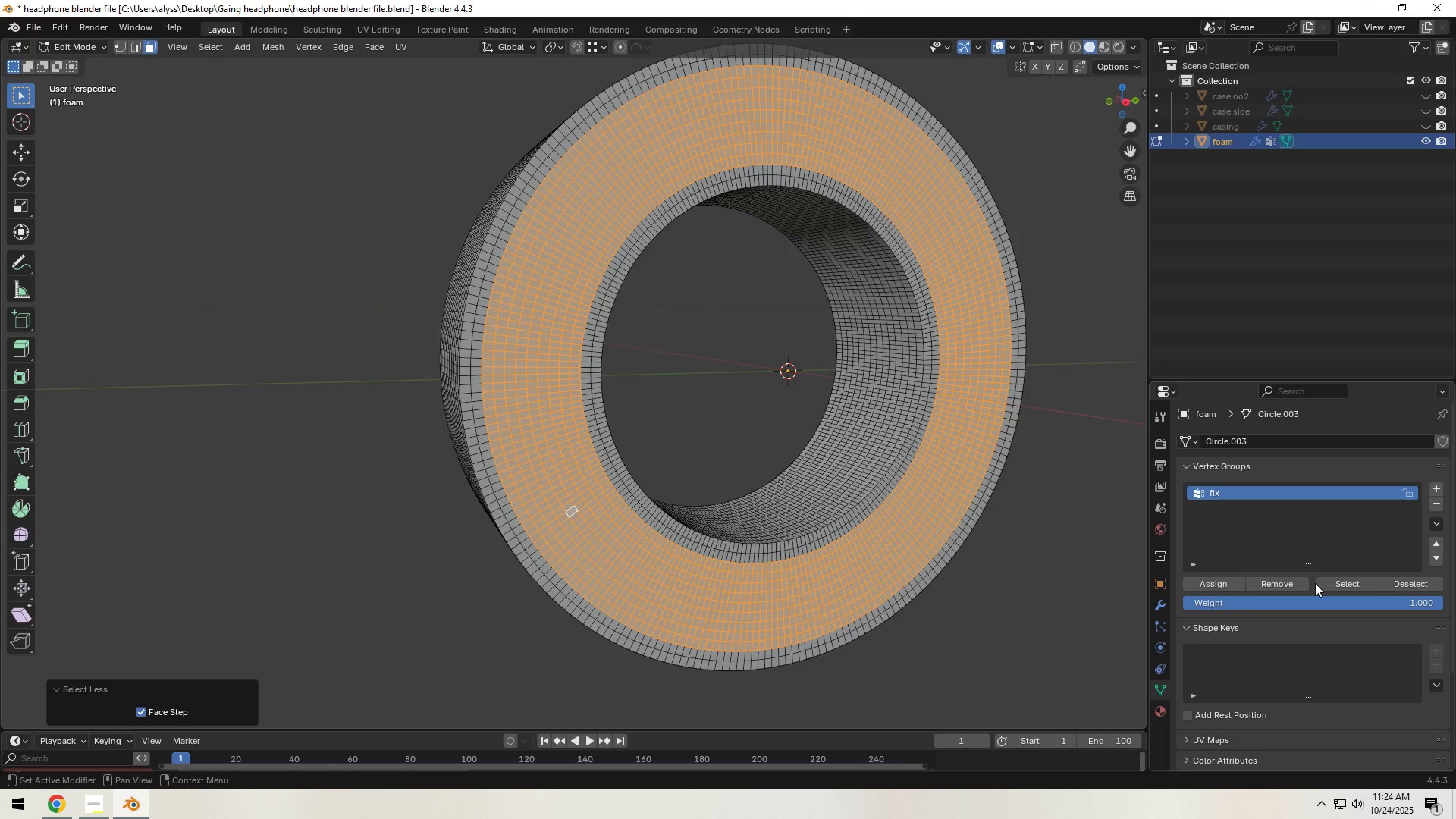 
left_click([1229, 586])
 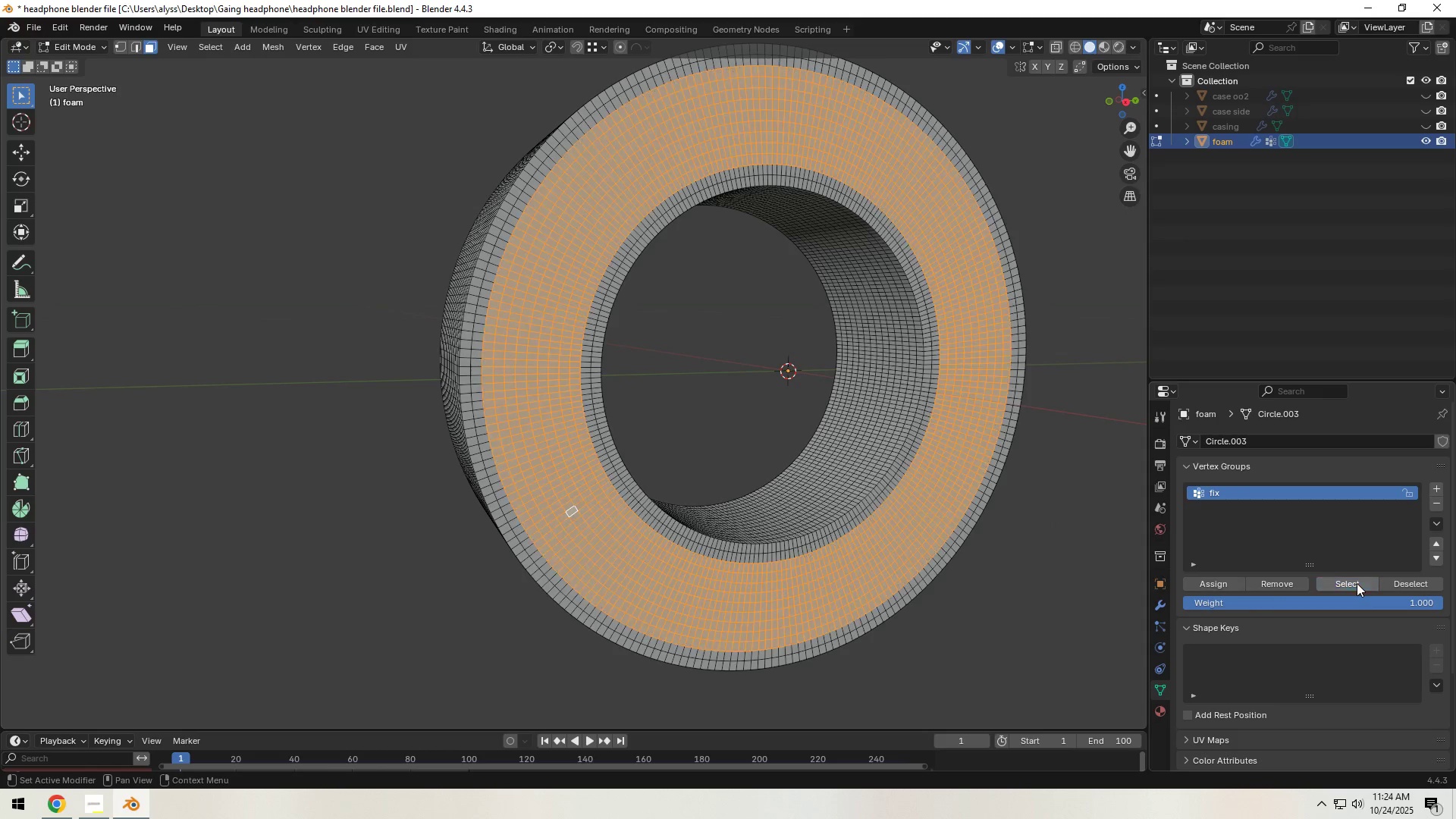 
left_click([1025, 583])
 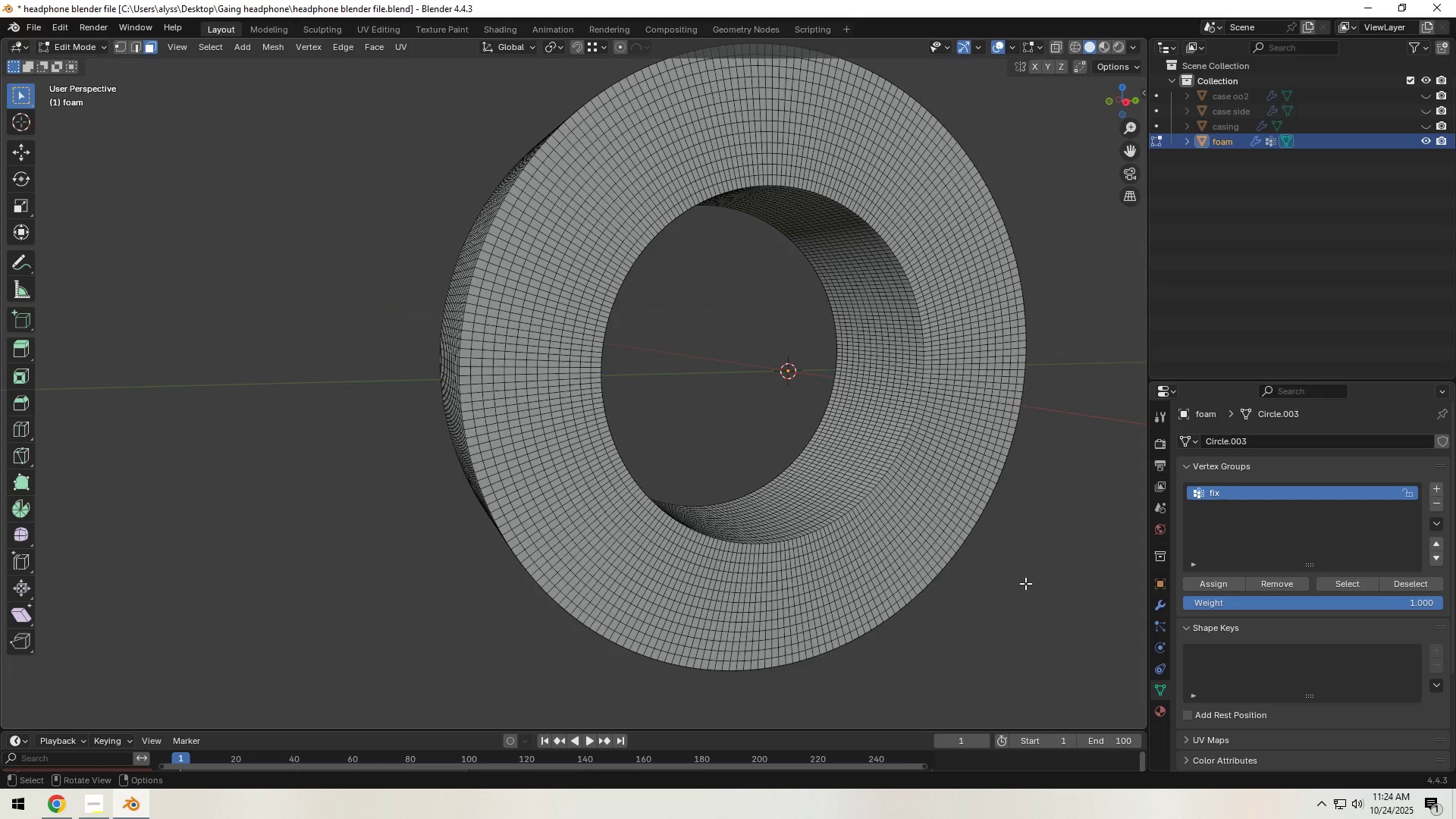 
key(Tab)
 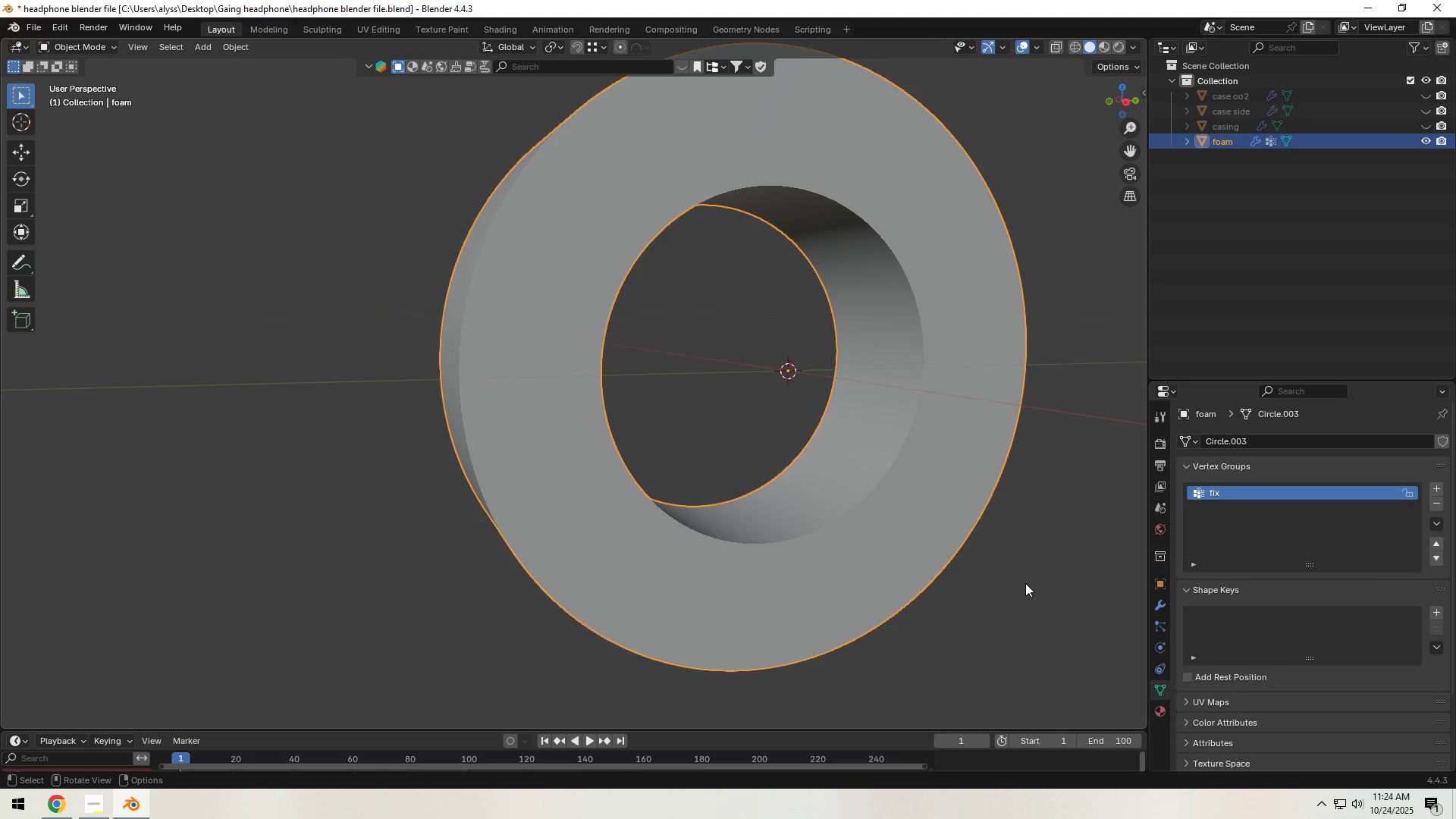 
key(Control+S)
 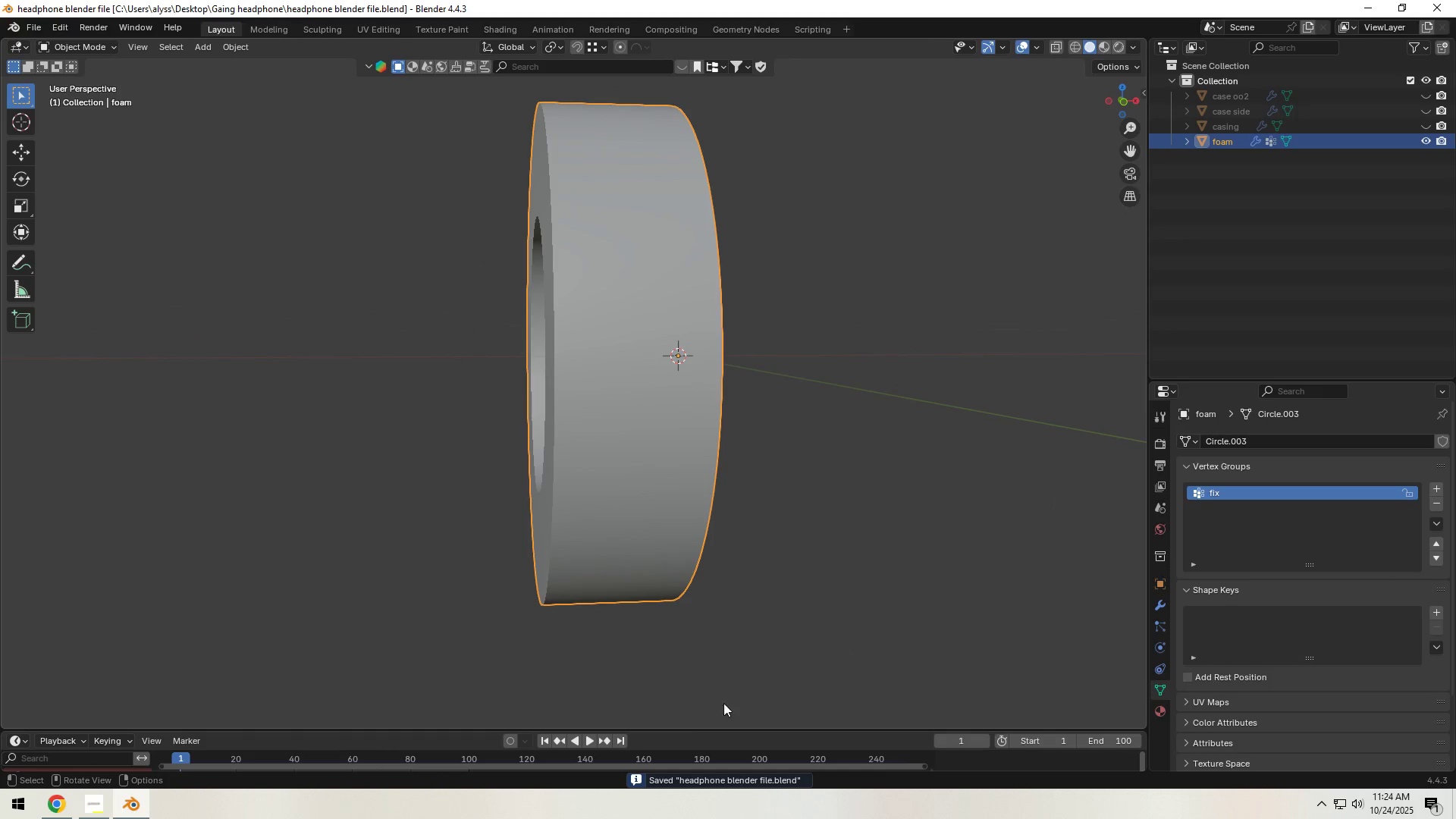 
left_click([588, 739])
 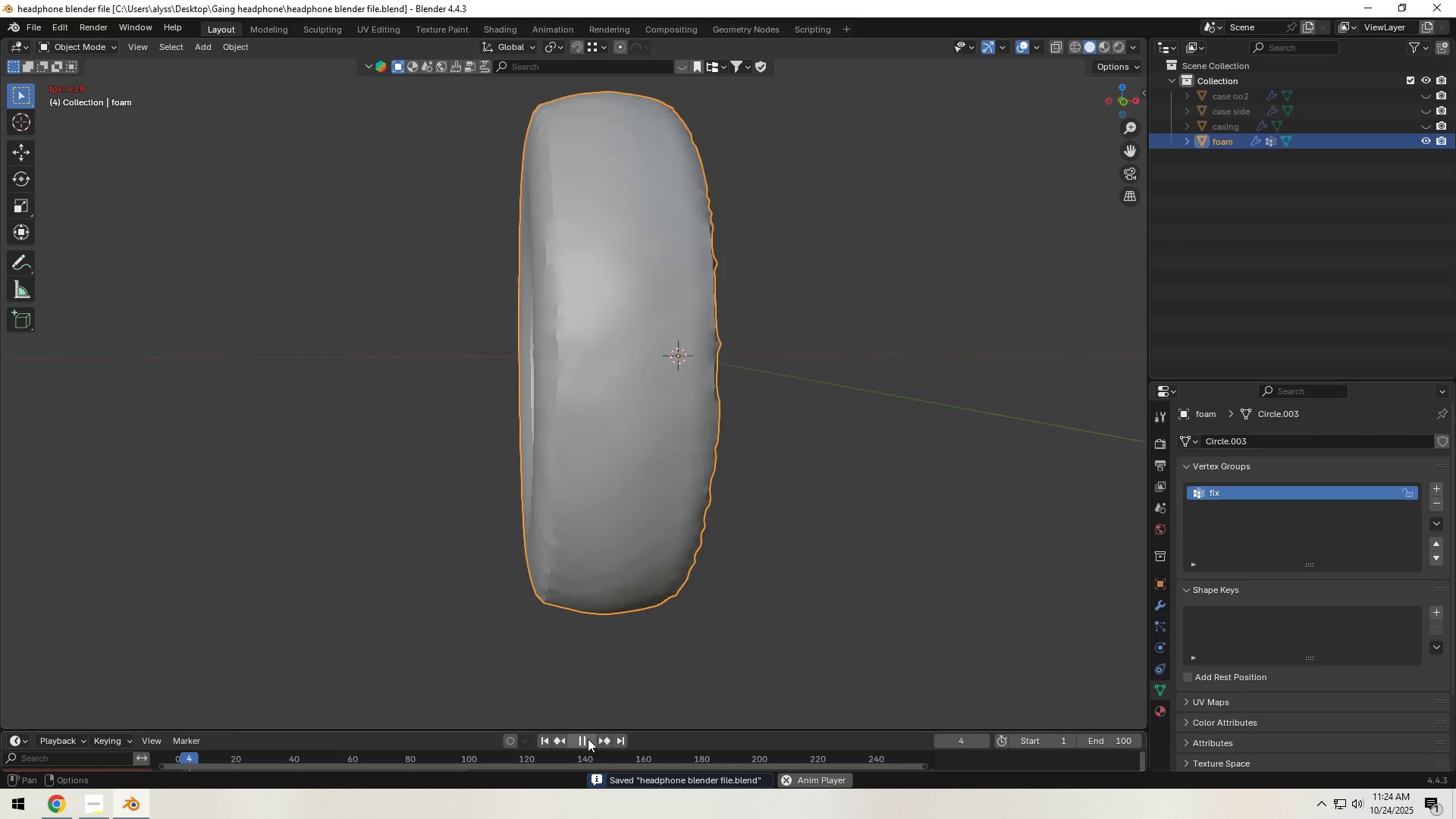 
left_click([588, 739])
 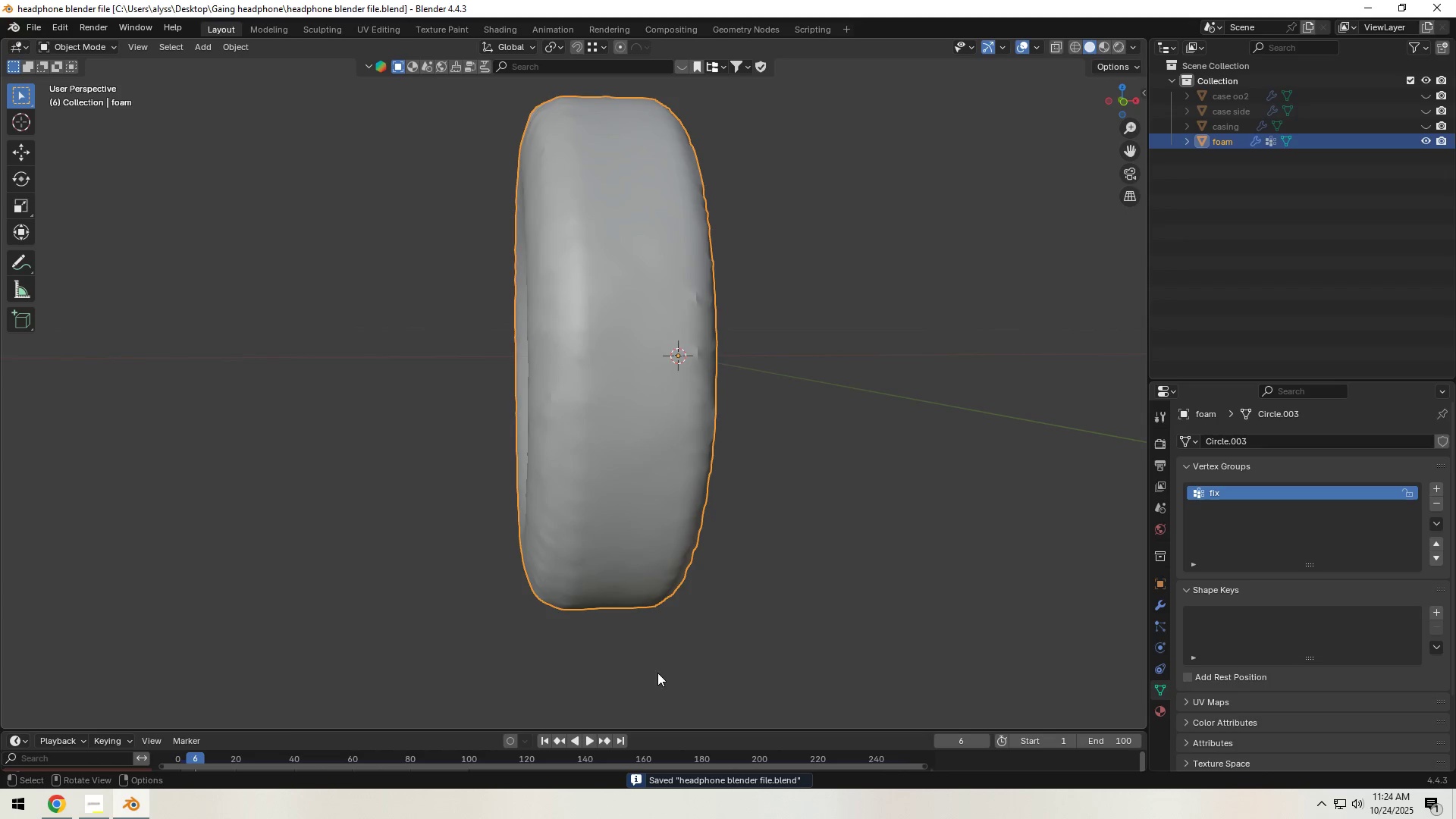 
scroll: coordinate [760, 566], scroll_direction: down, amount: 1.0
 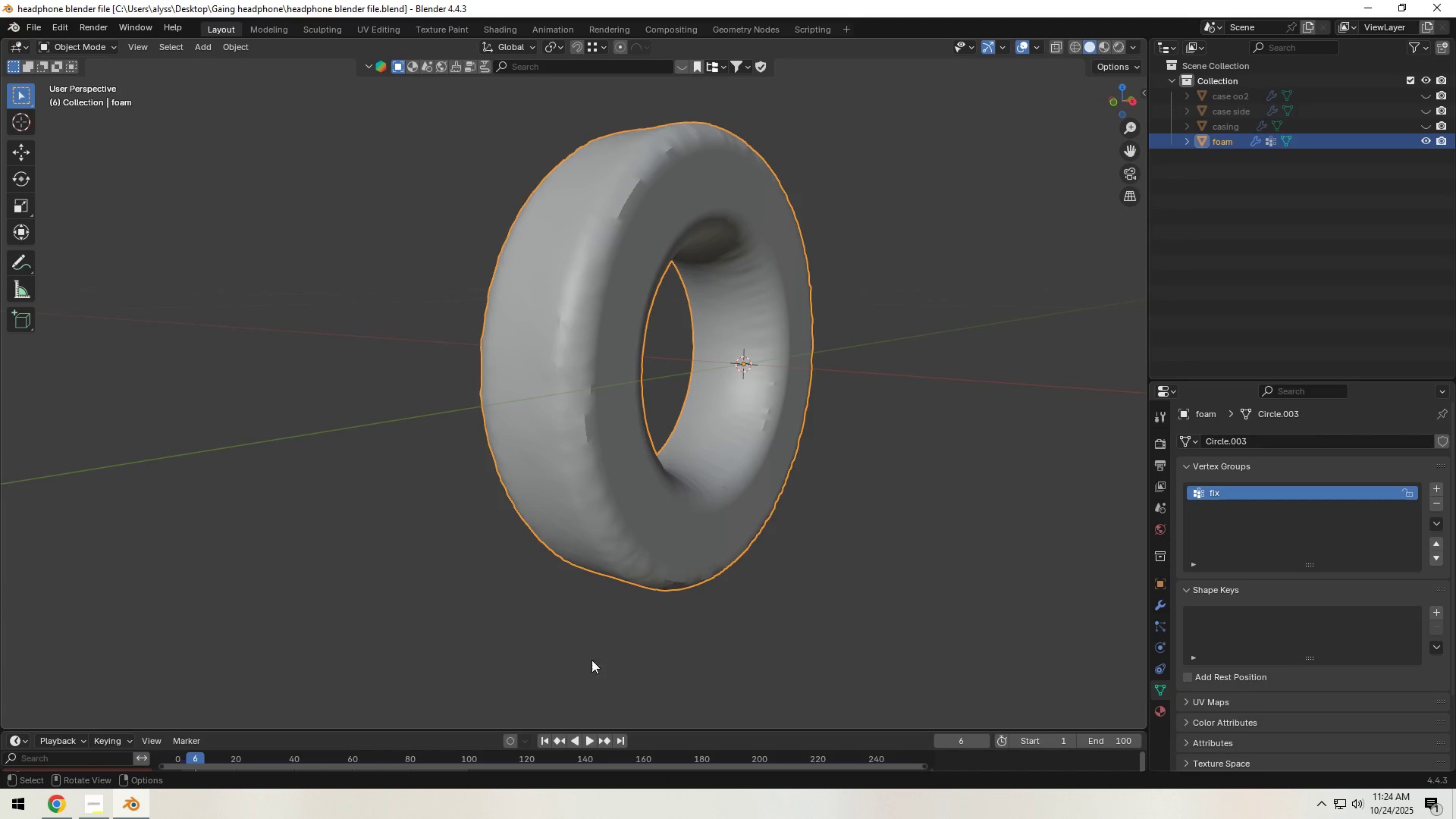 
left_click([587, 739])
 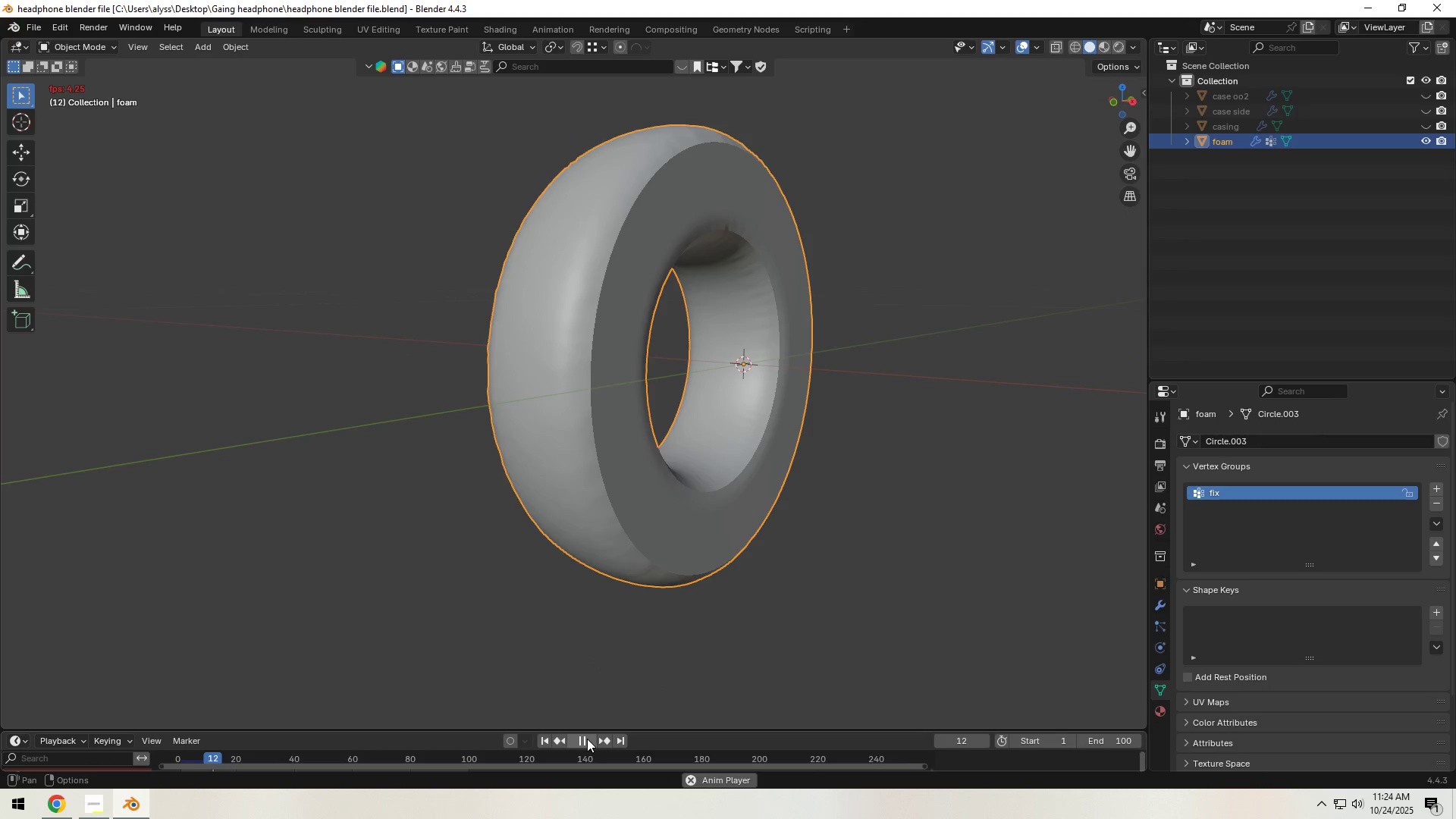 
left_click([587, 739])
 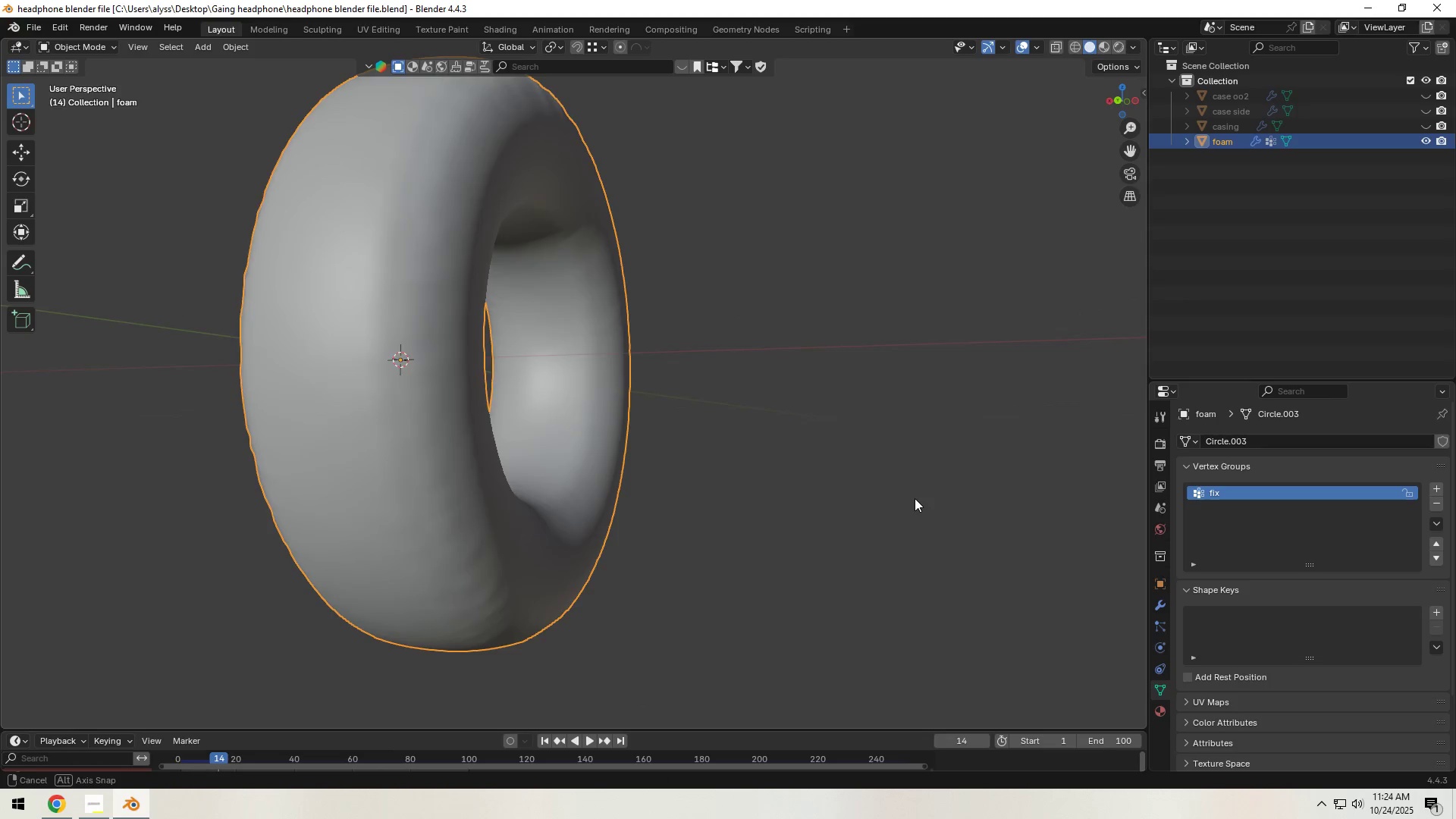 
left_click([1161, 607])
 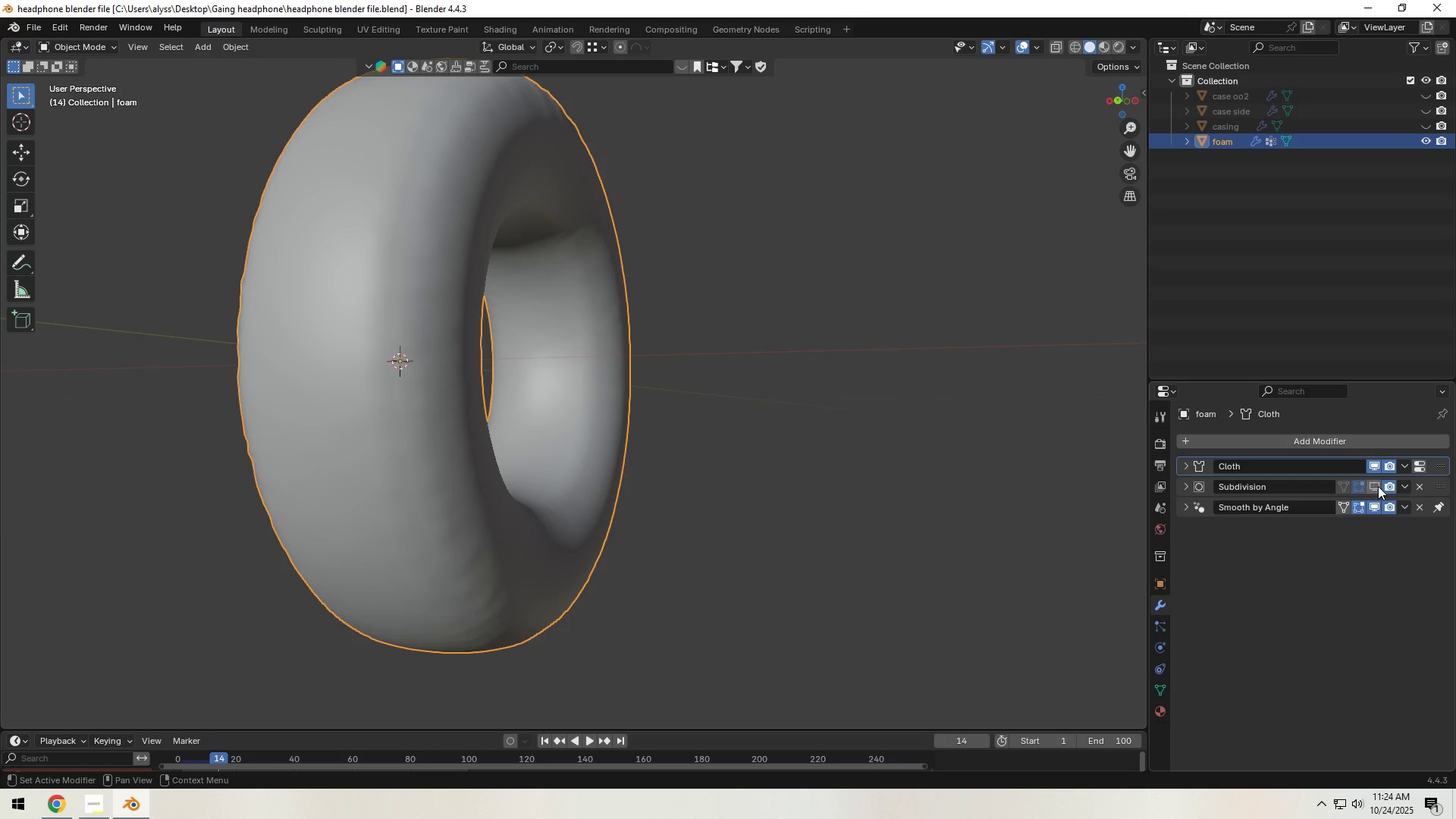 
left_click([1378, 486])
 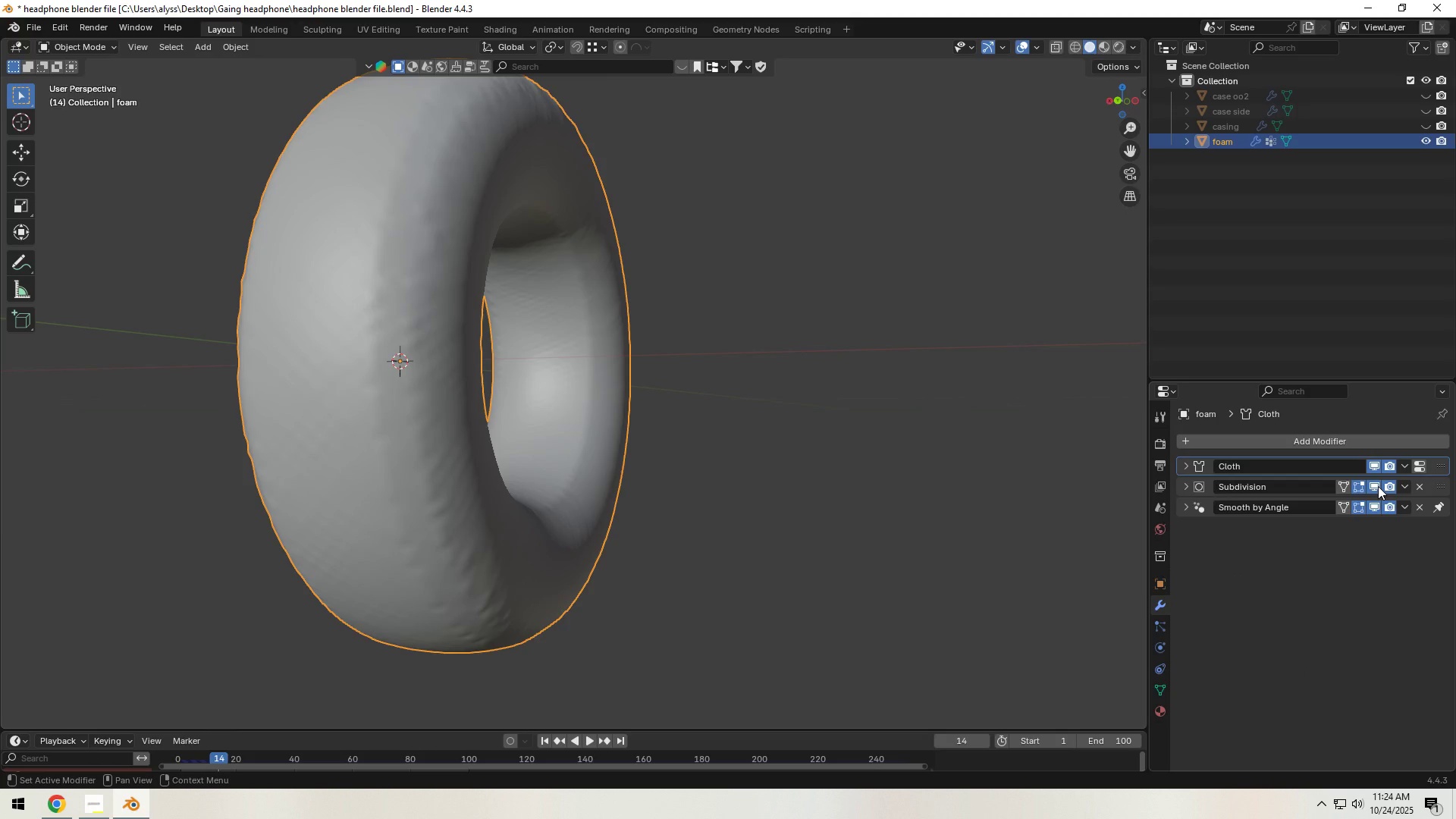 
left_click([1378, 486])
 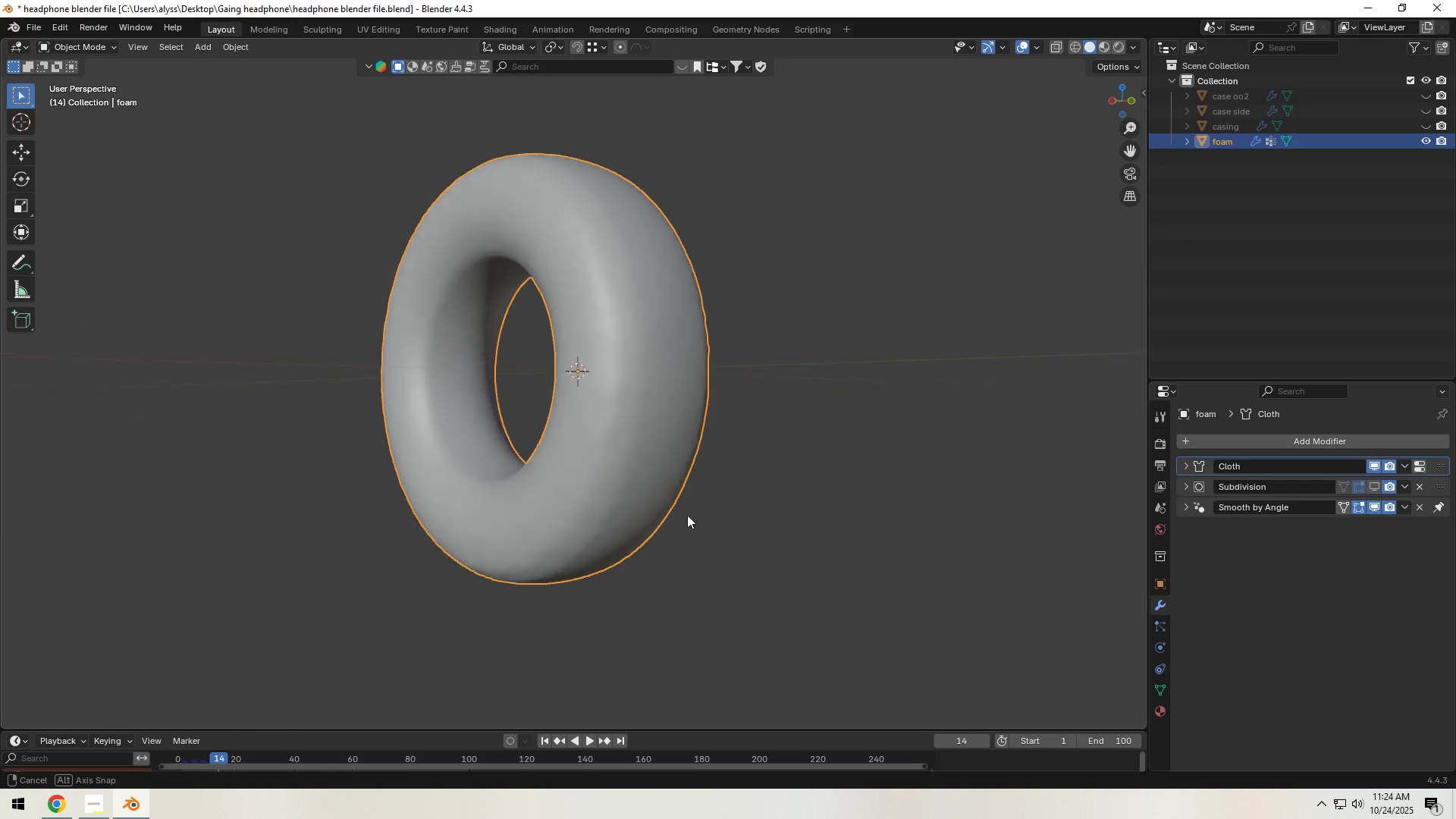 
scroll: coordinate [657, 518], scroll_direction: up, amount: 3.0
 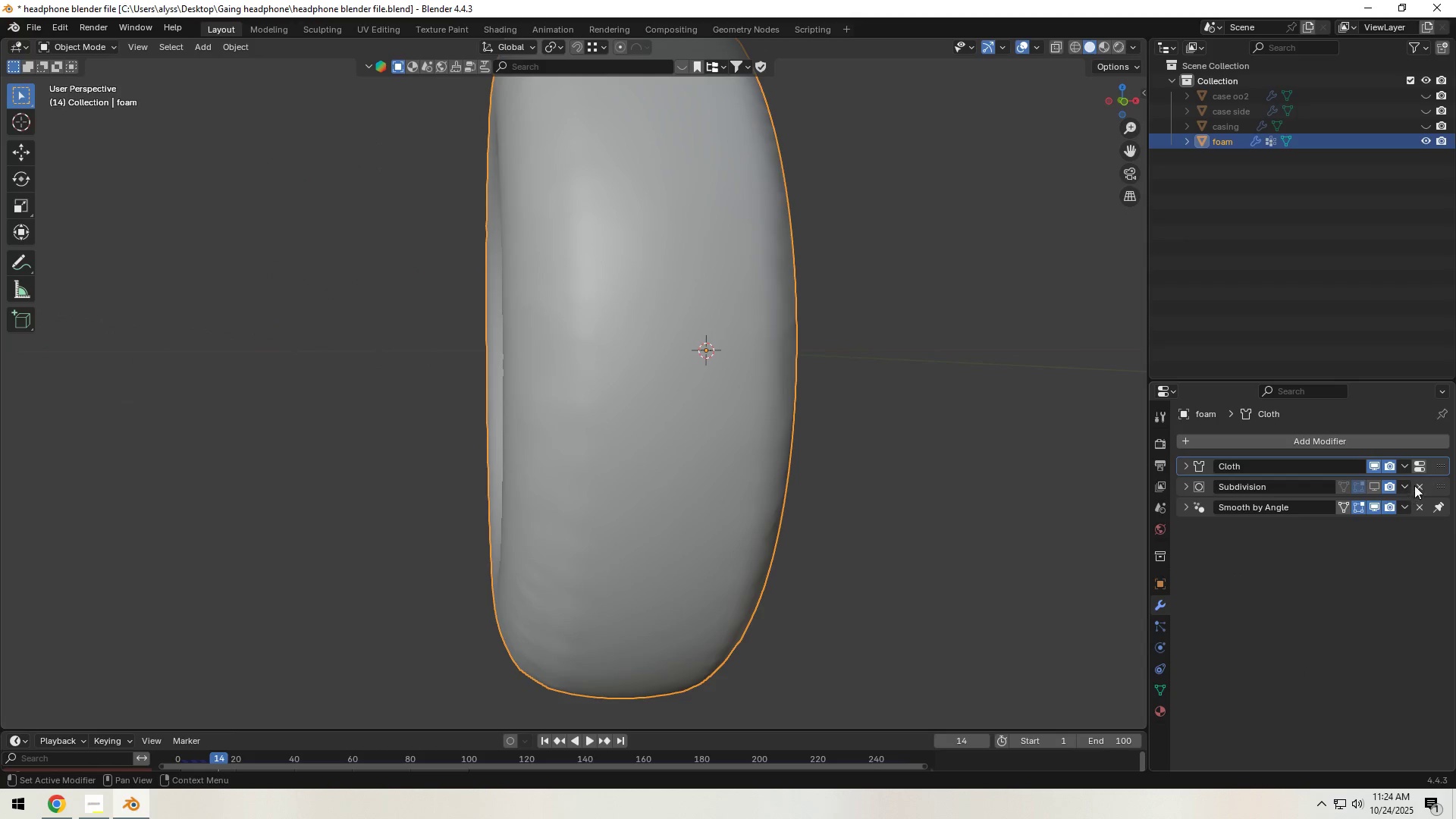 
left_click([1418, 485])
 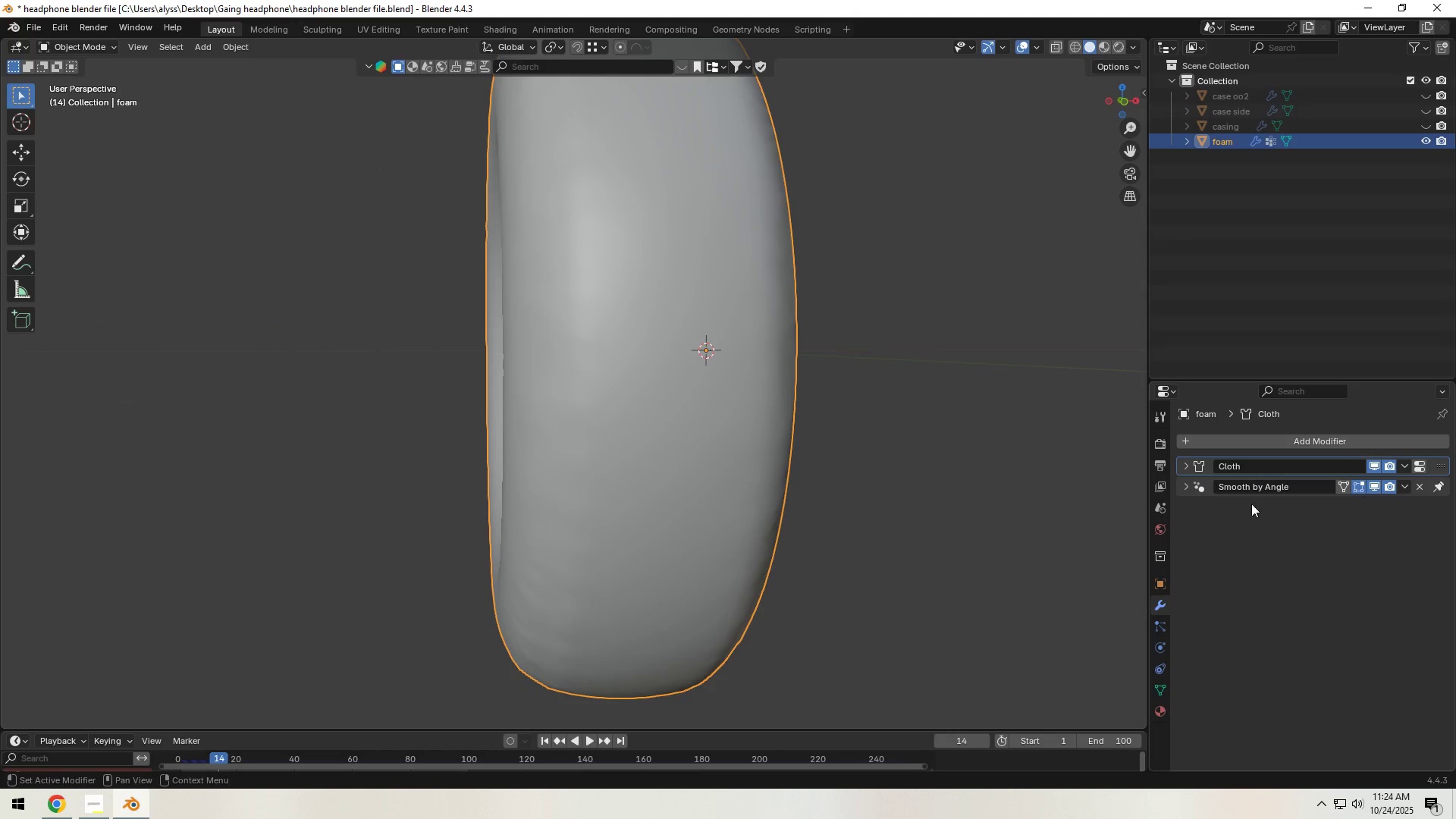 
left_click([902, 498])
 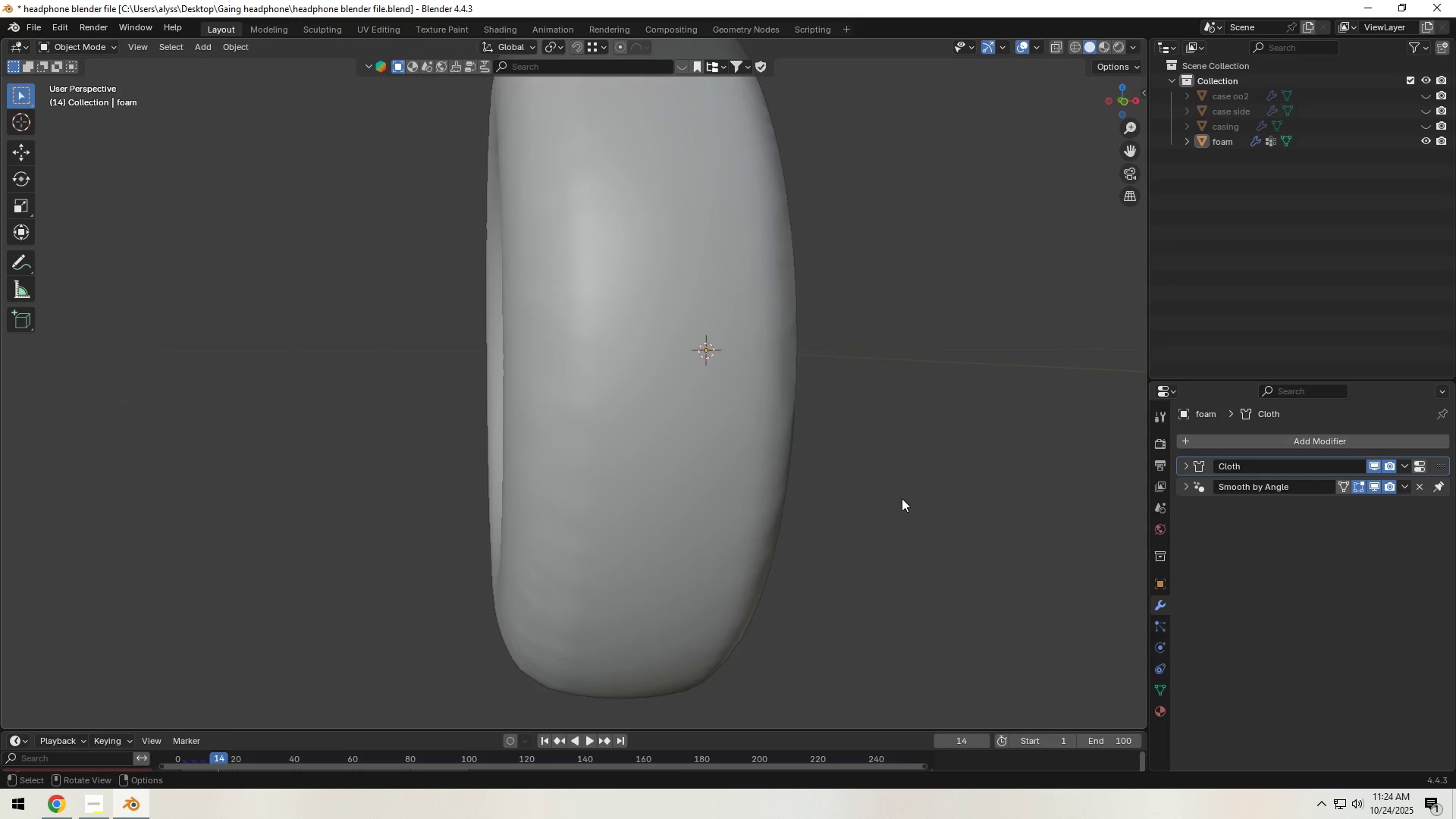 
scroll: coordinate [902, 498], scroll_direction: down, amount: 1.0
 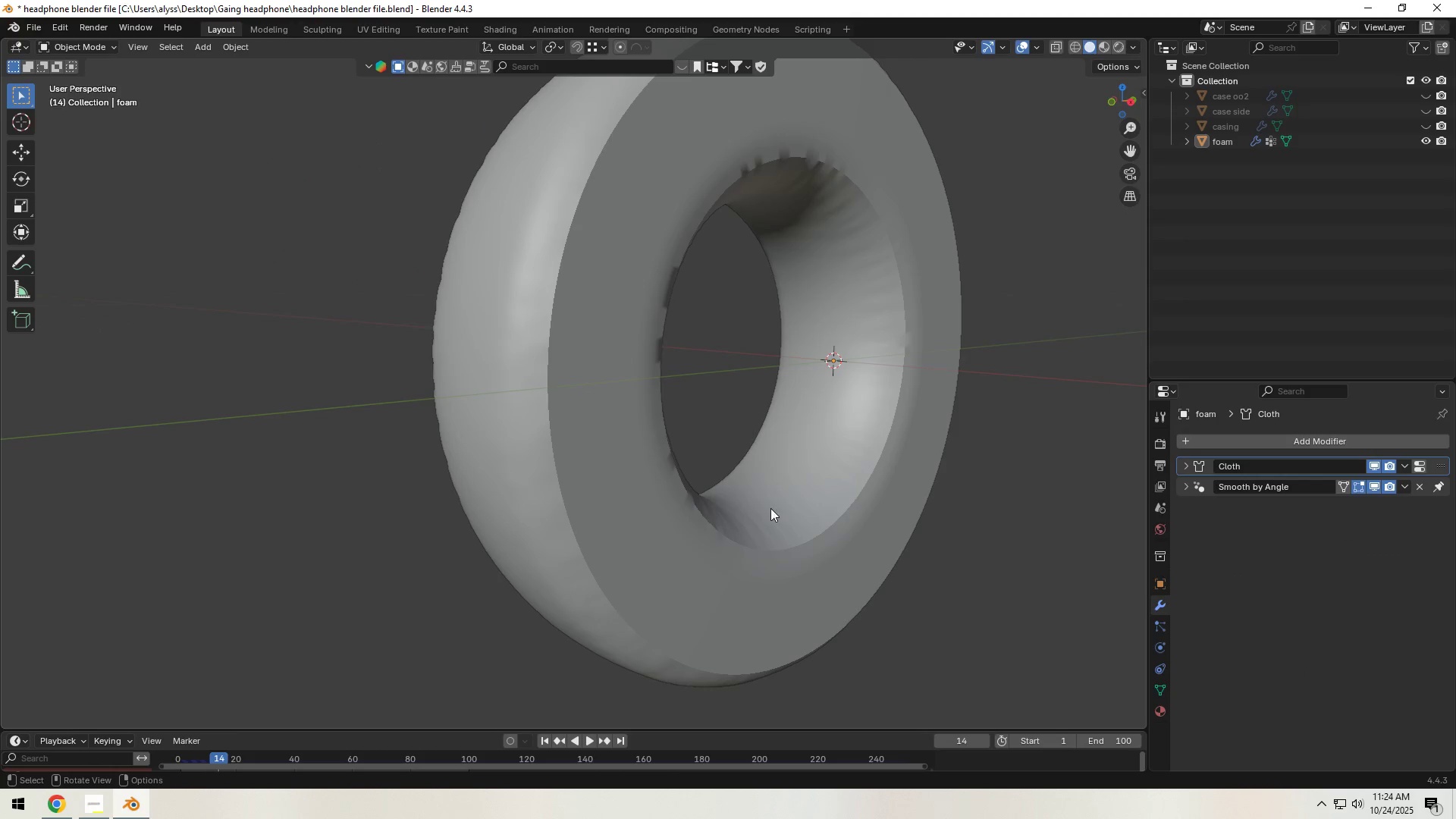 
key(Control+S)
 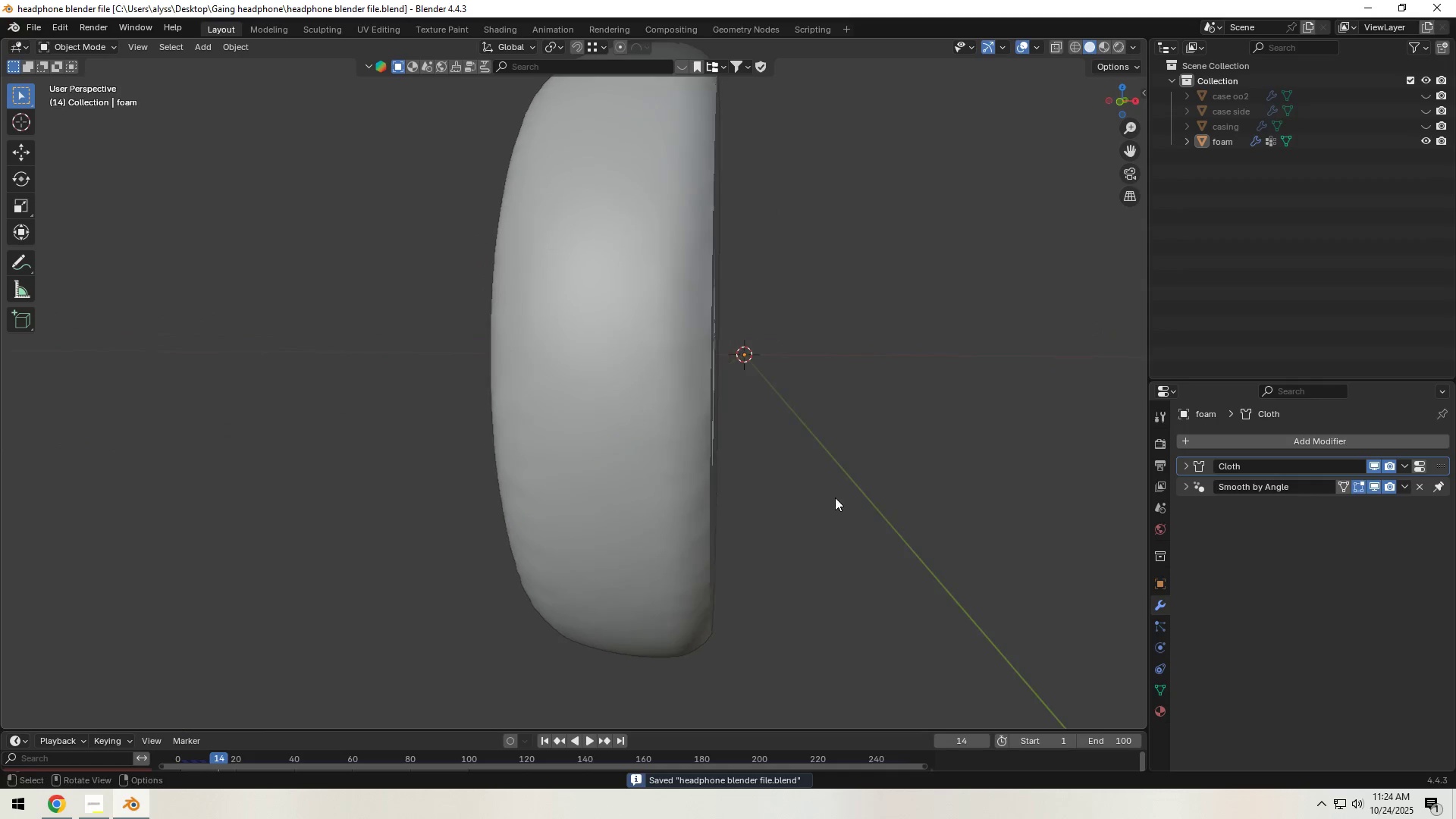 
left_click([705, 473])
 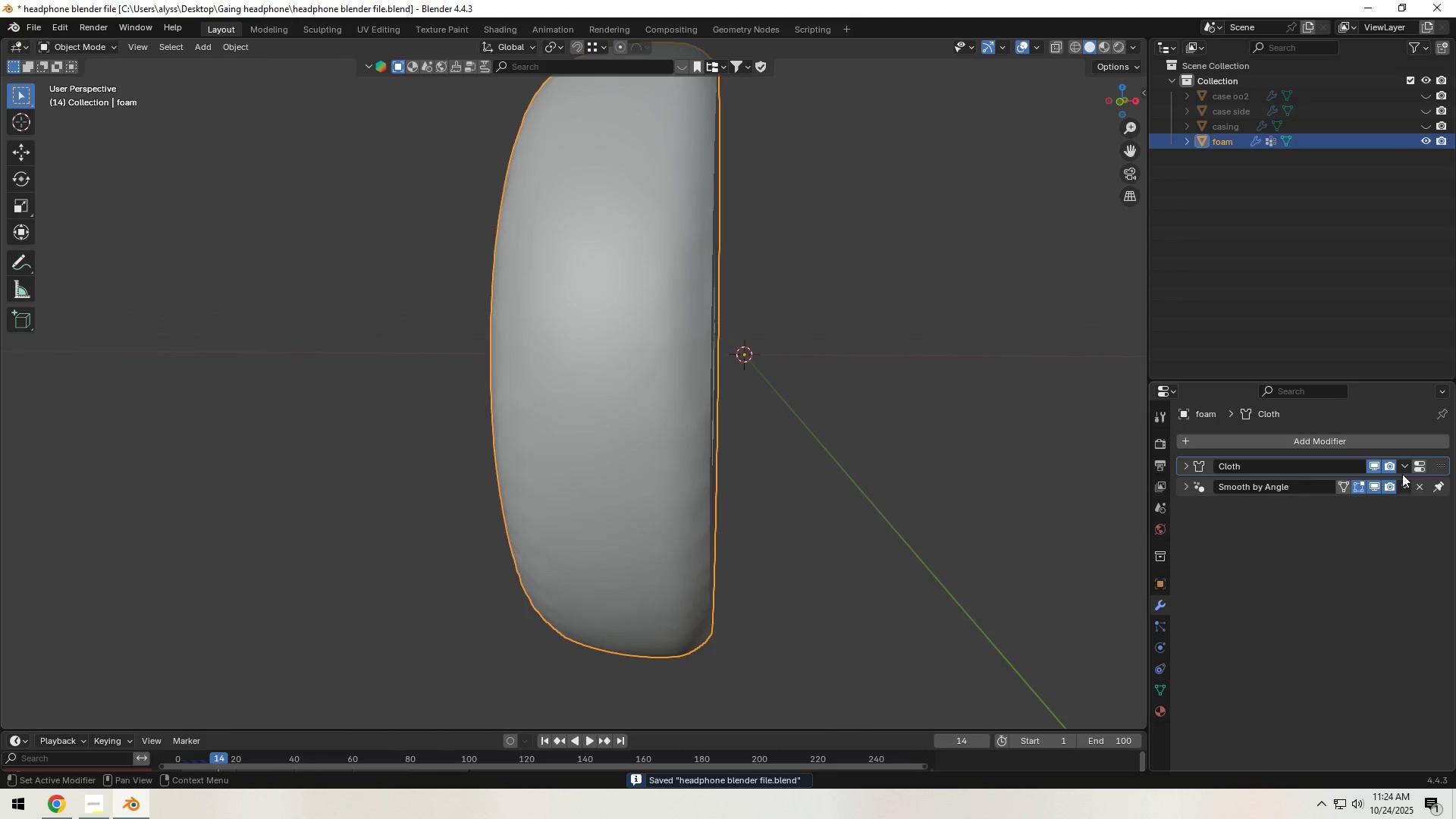 
left_click([1405, 465])
 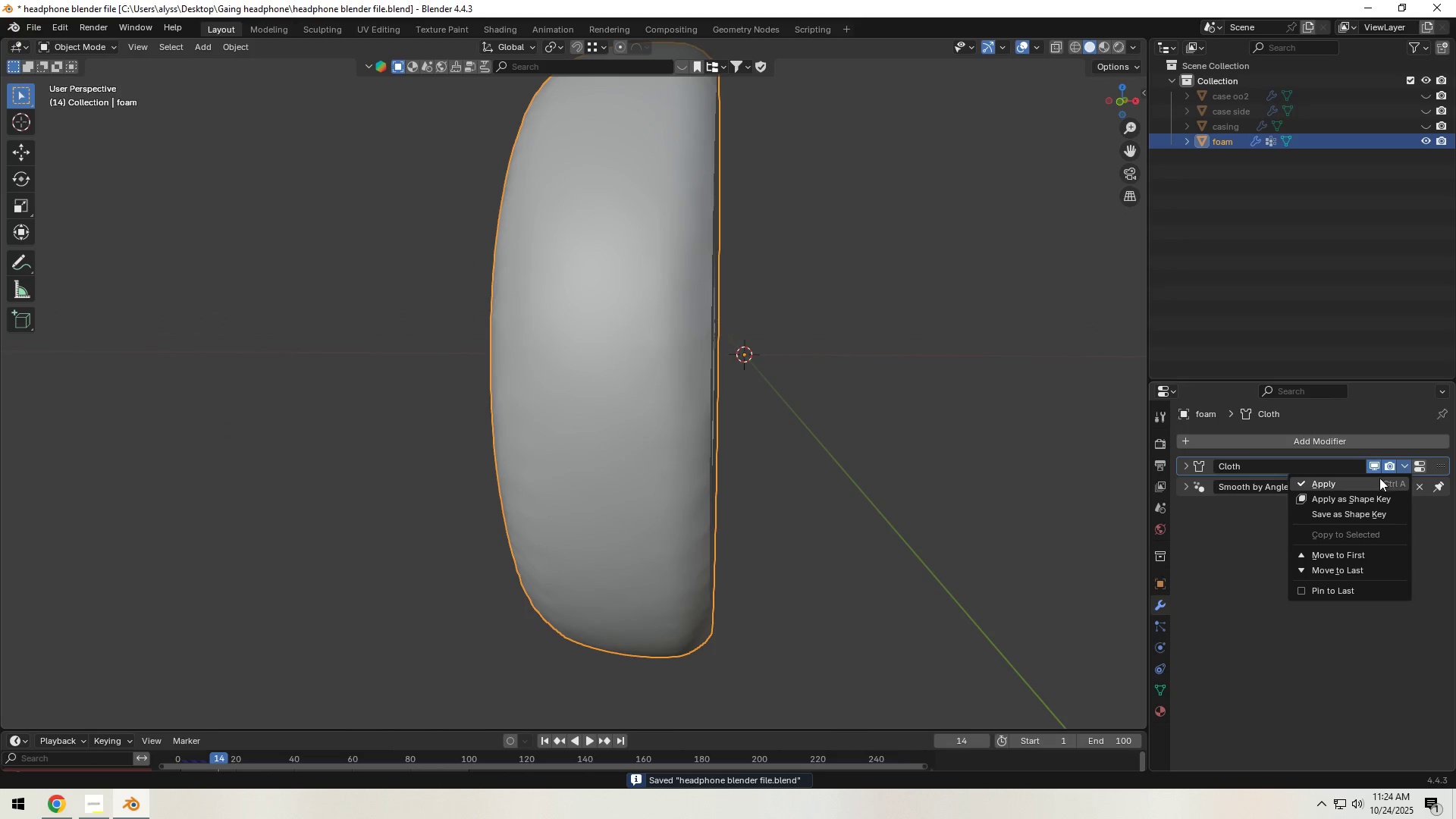 
double_click([1375, 481])
 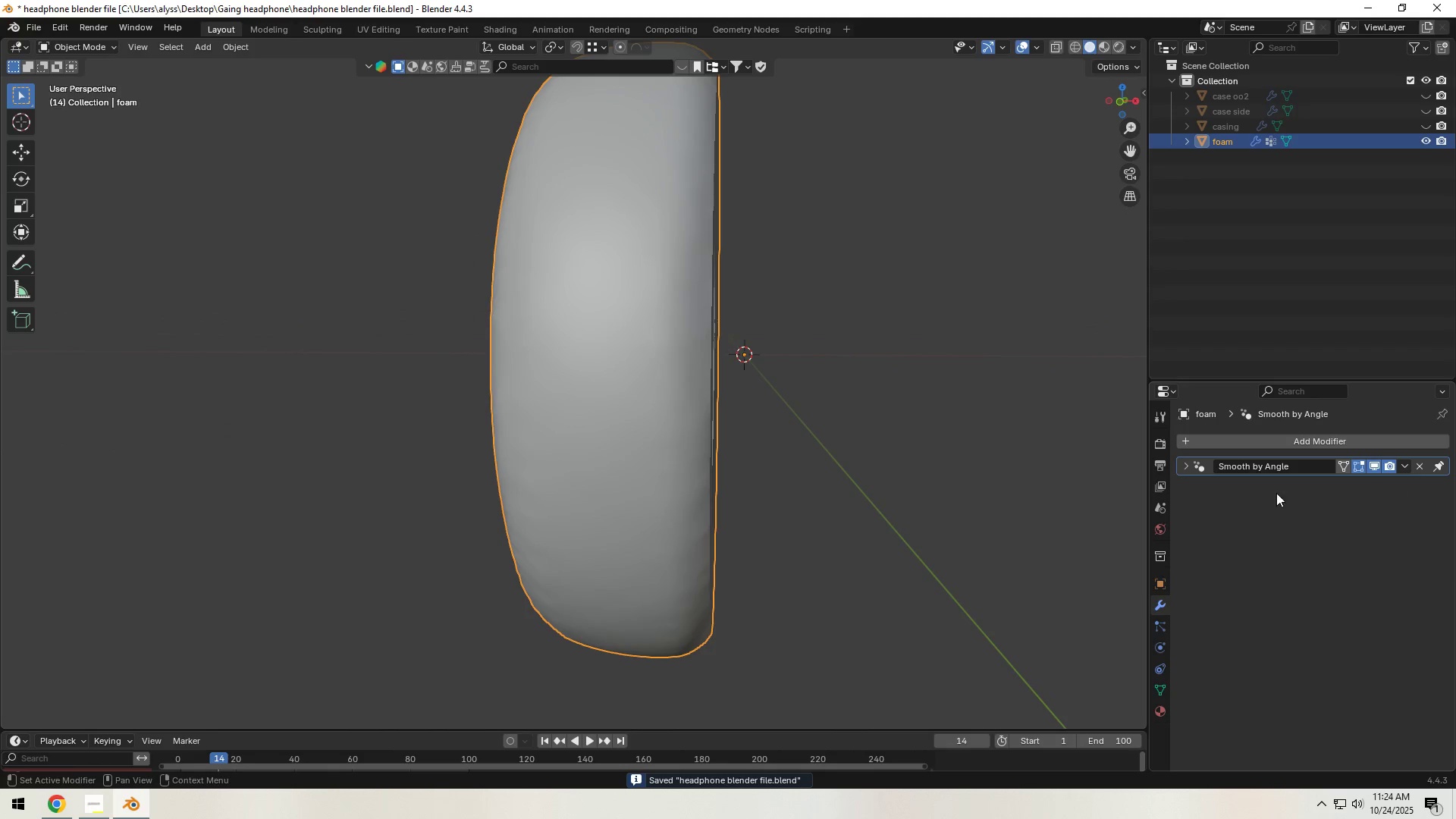 
triple_click([855, 471])
 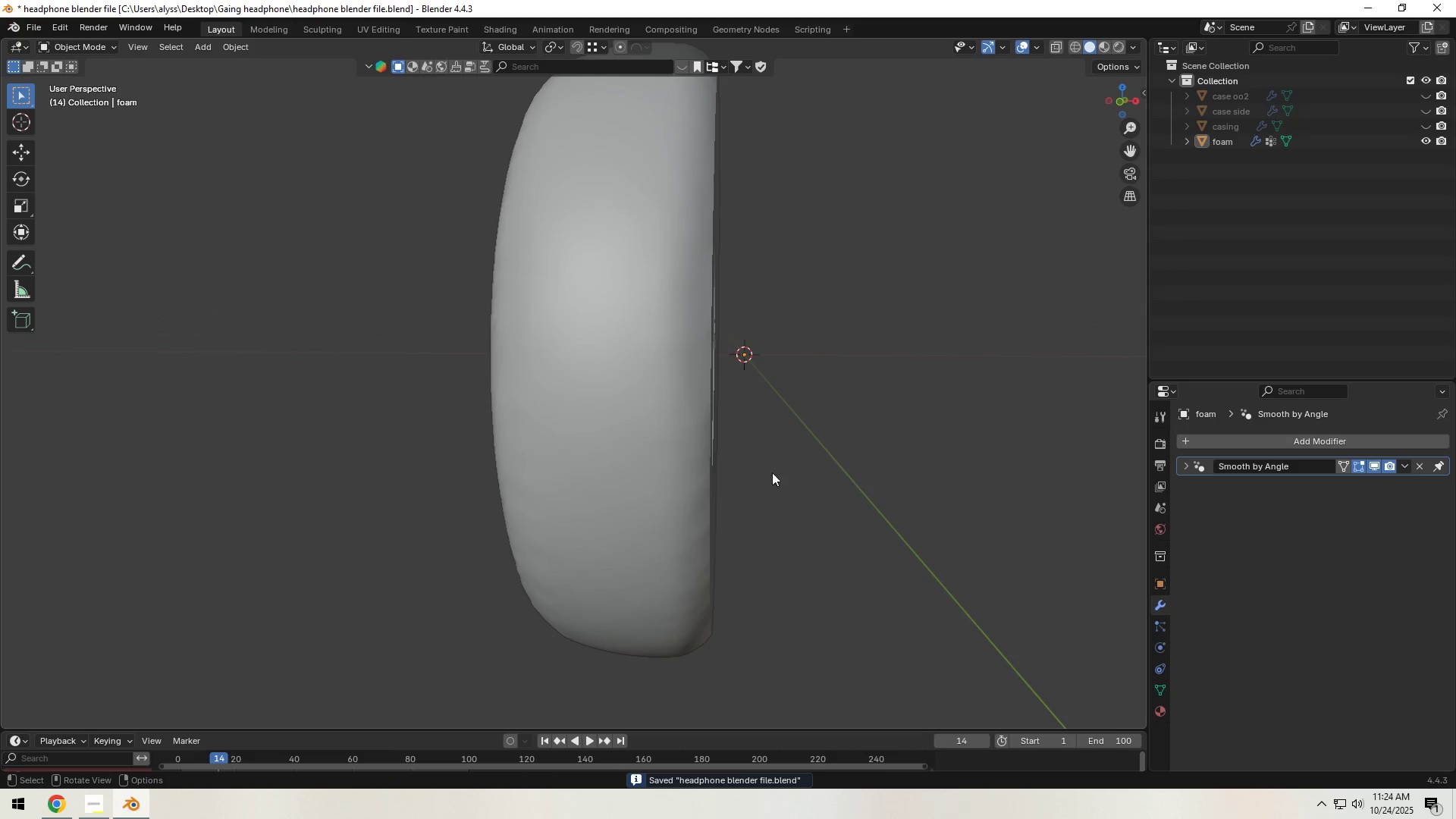 
triple_click([662, 458])
 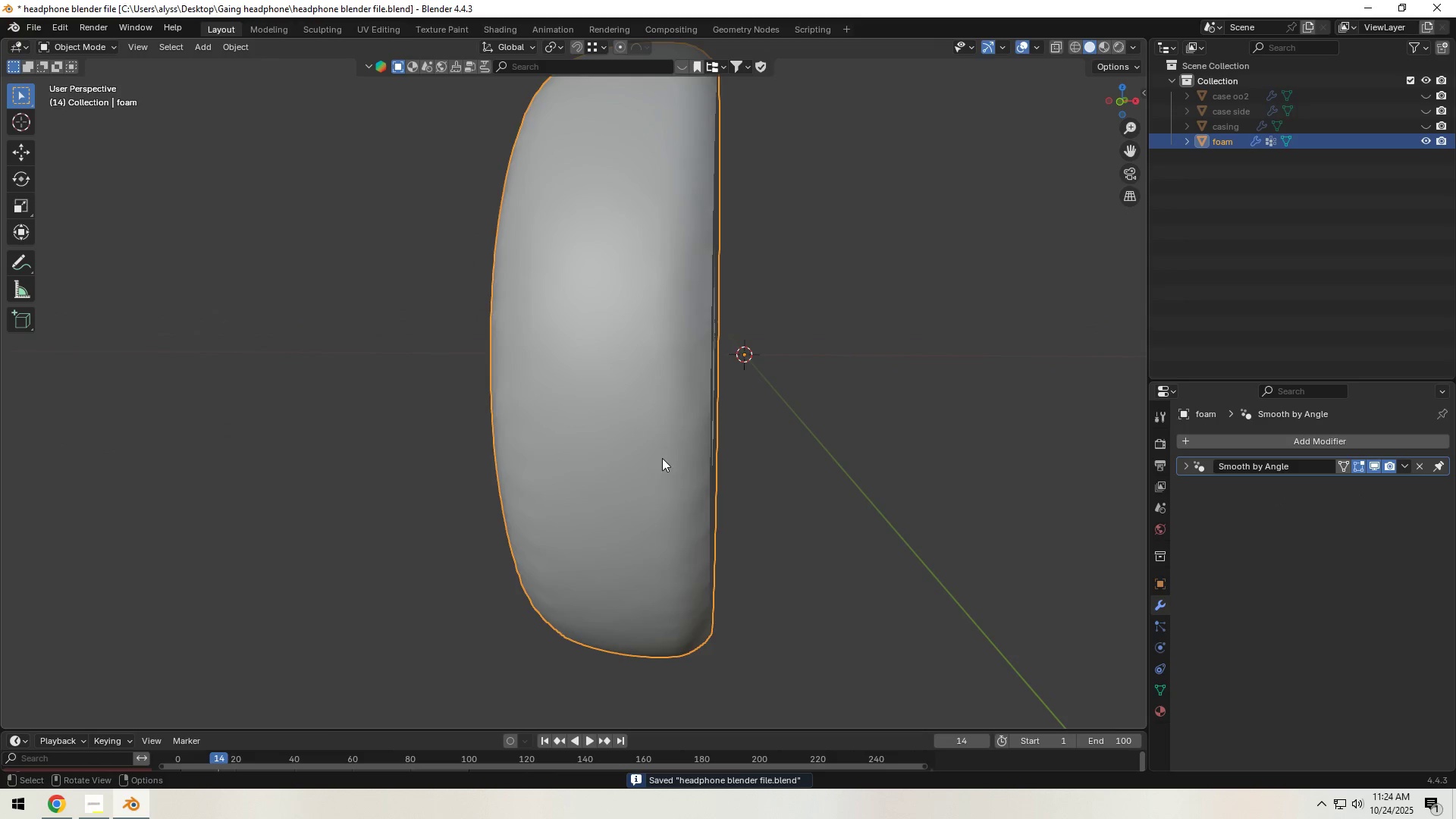 
key(Tab)
 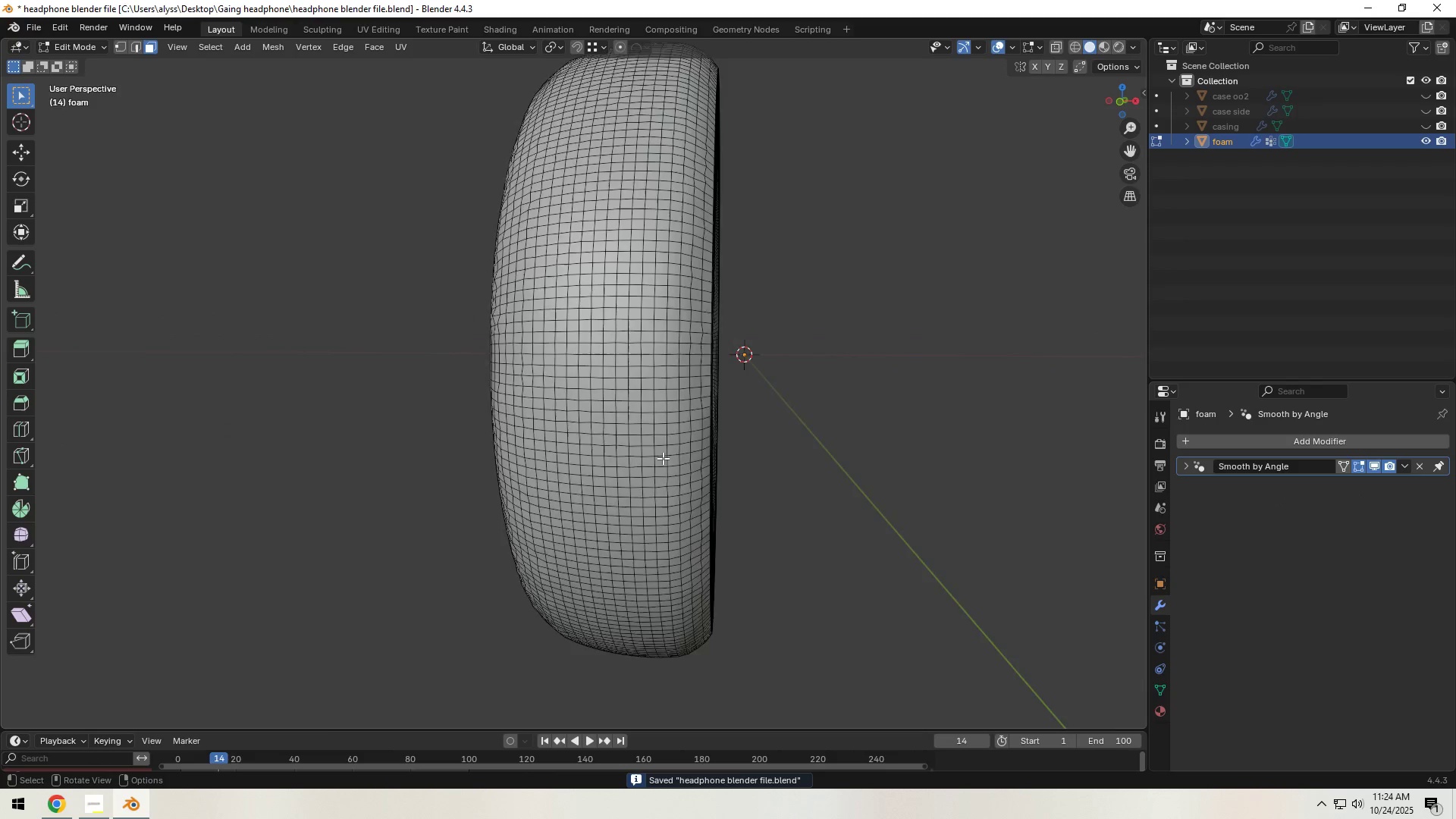 
scroll: coordinate [663, 458], scroll_direction: down, amount: 2.0
 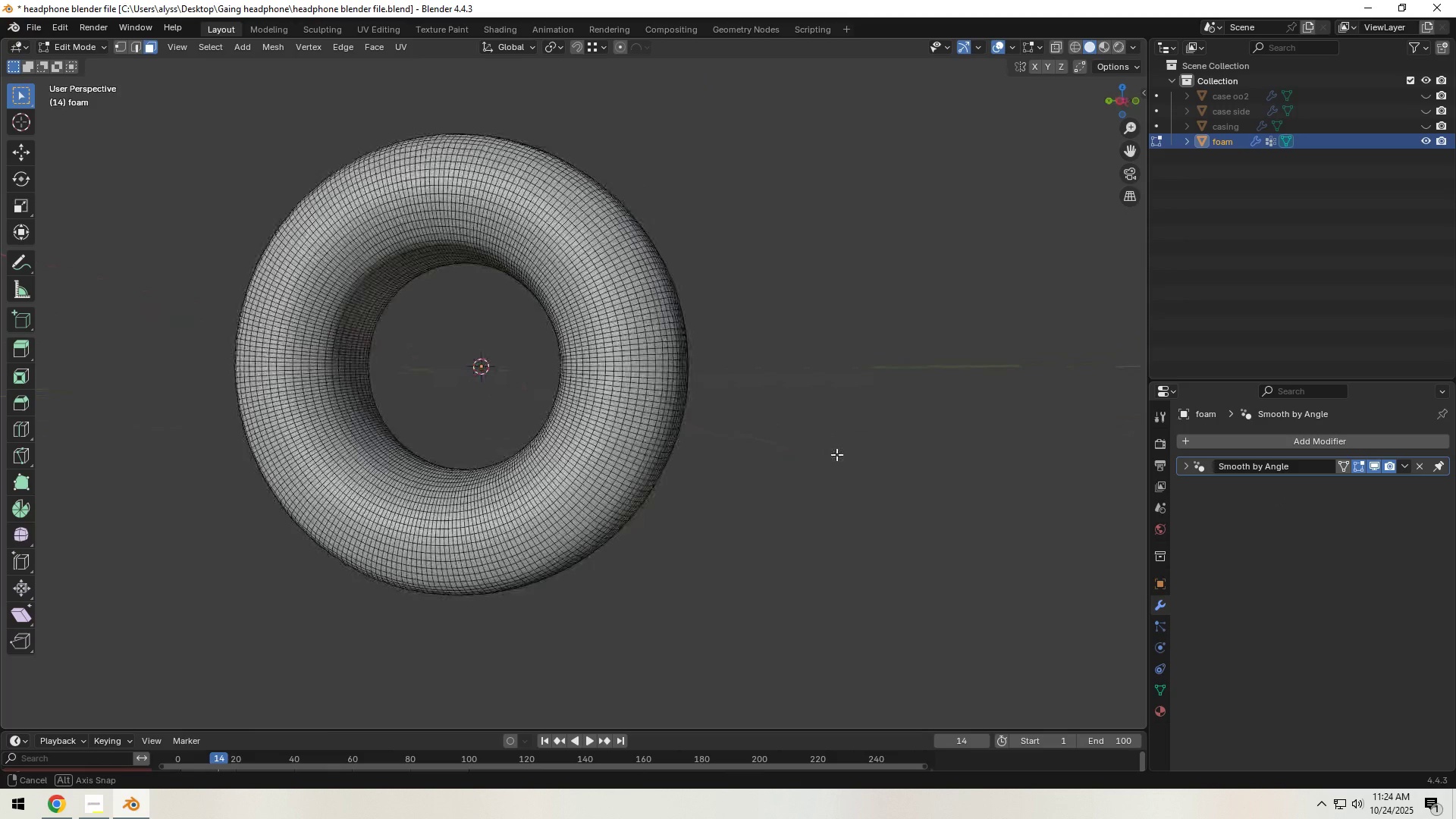 
key(Tab)
 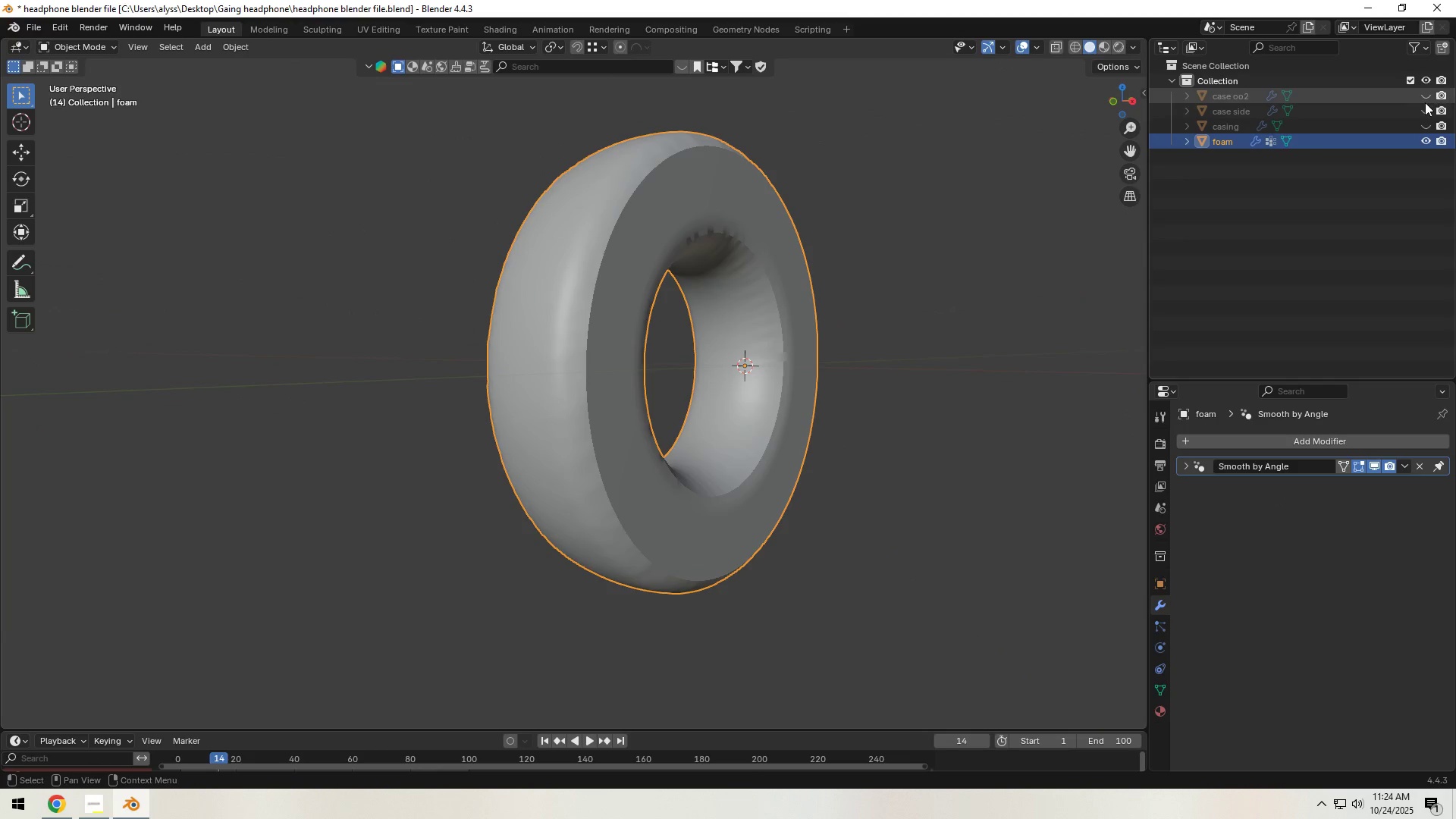 
double_click([1427, 113])
 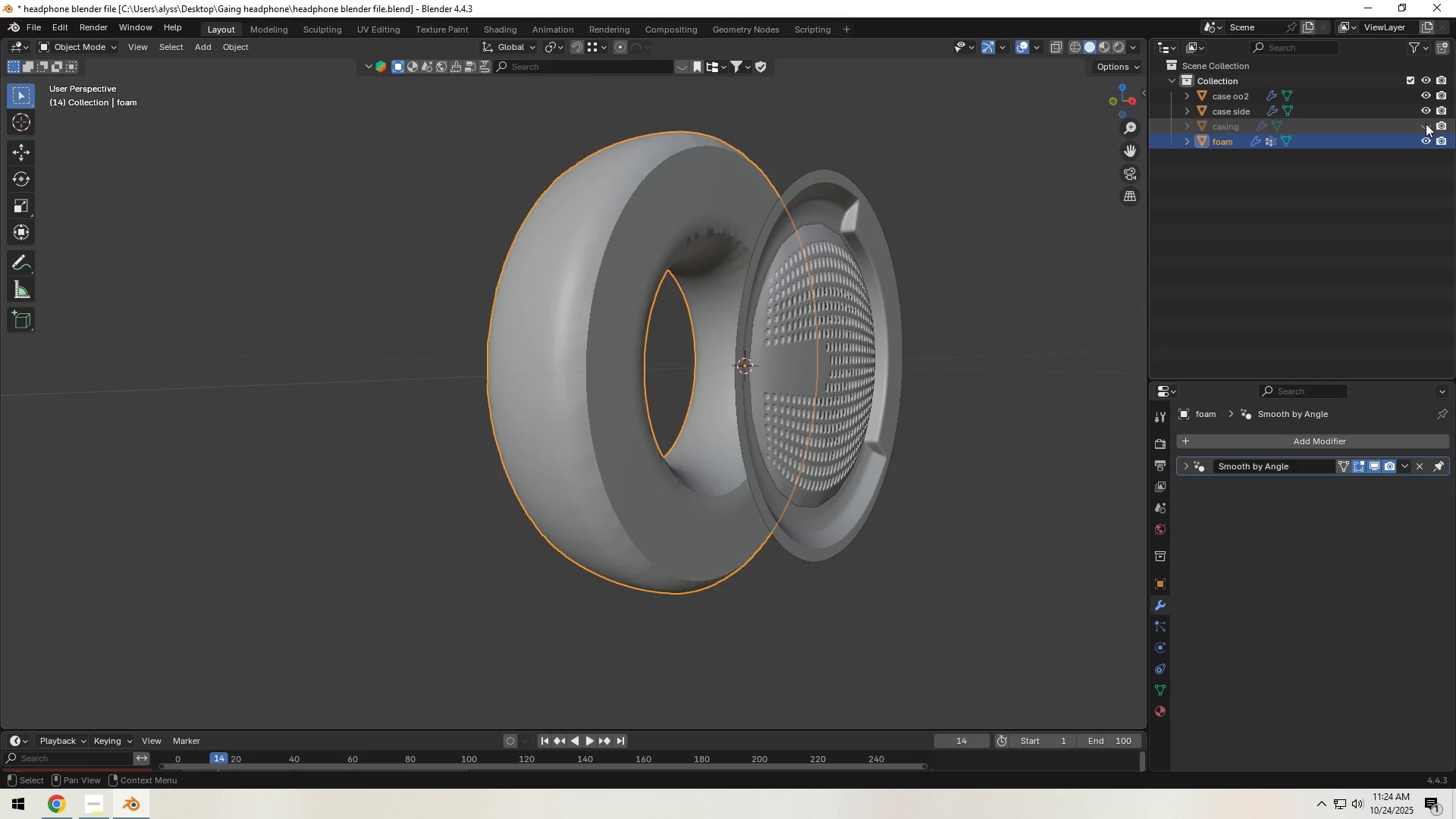 
triple_click([1426, 124])
 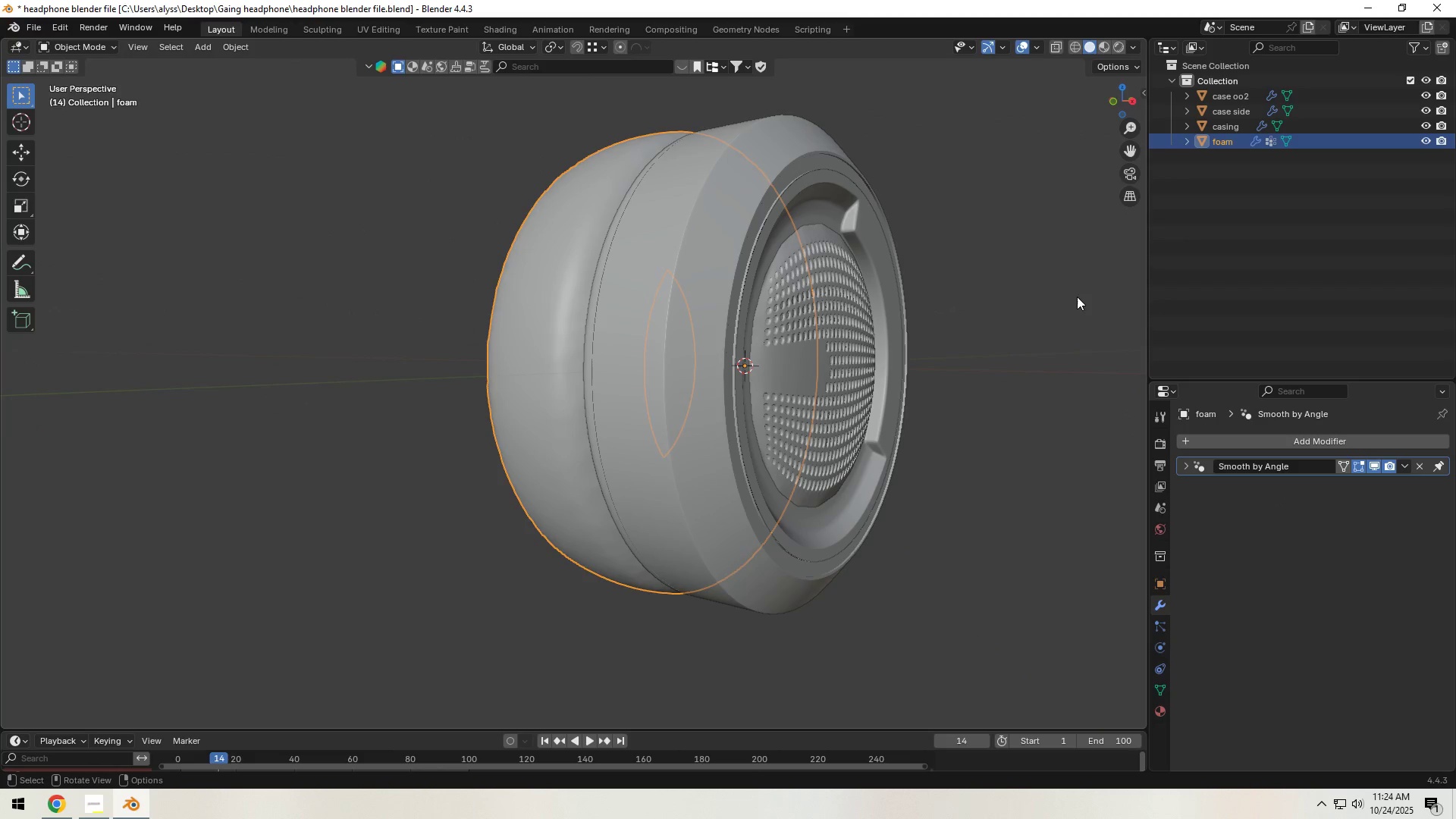 
left_click([1064, 301])
 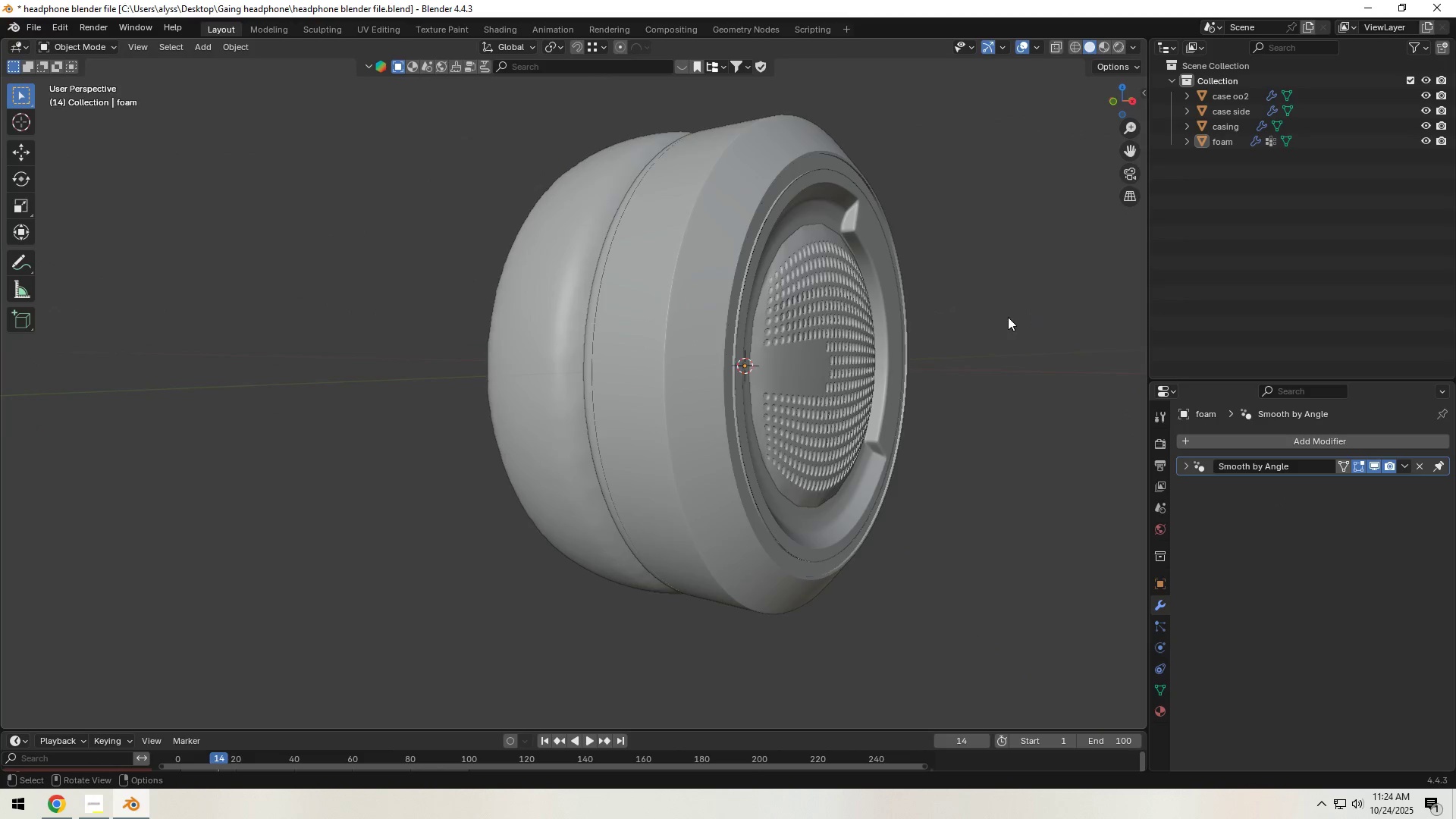 
scroll: coordinate [981, 331], scroll_direction: down, amount: 3.0
 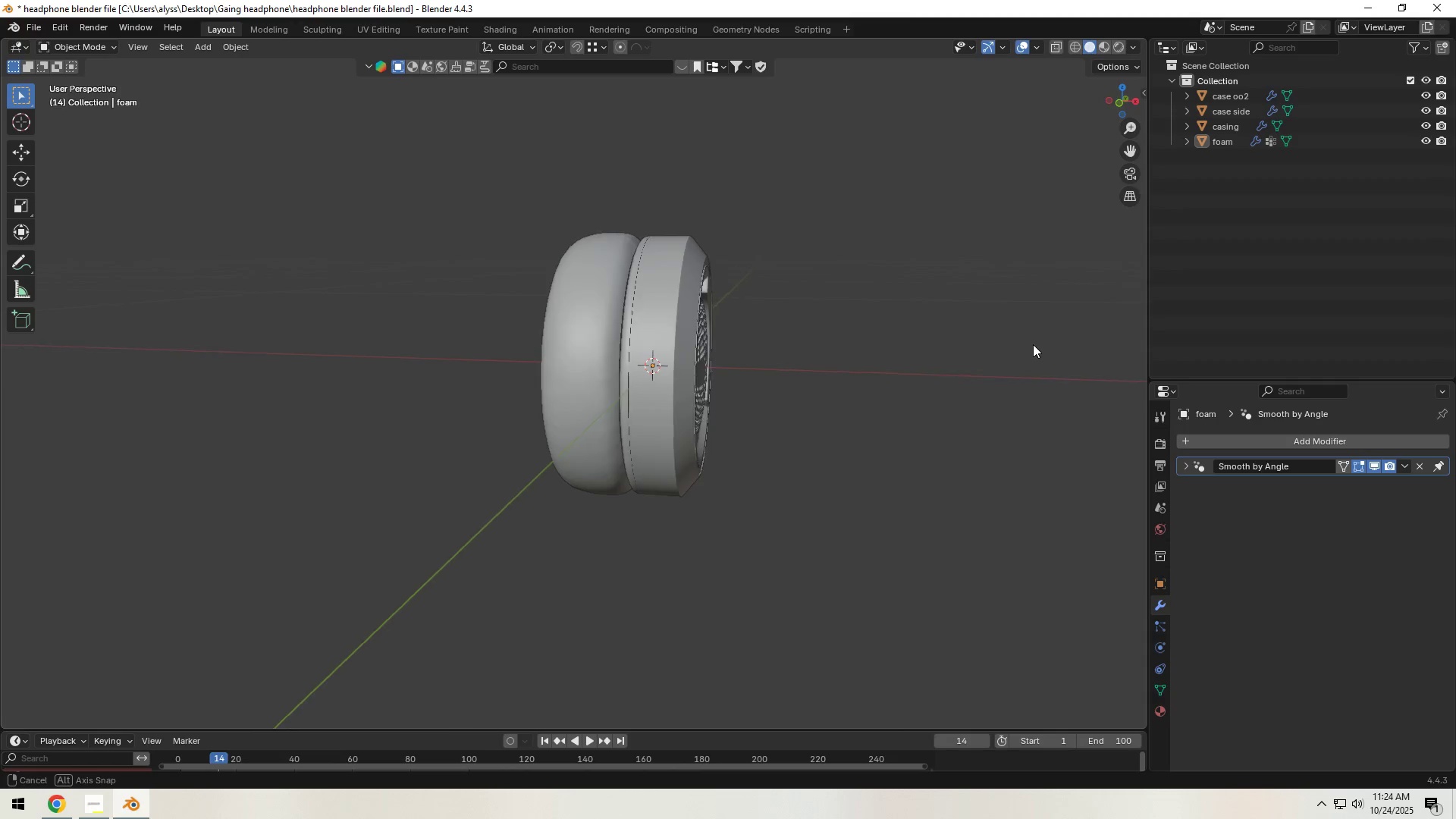 
key(Control+S)
 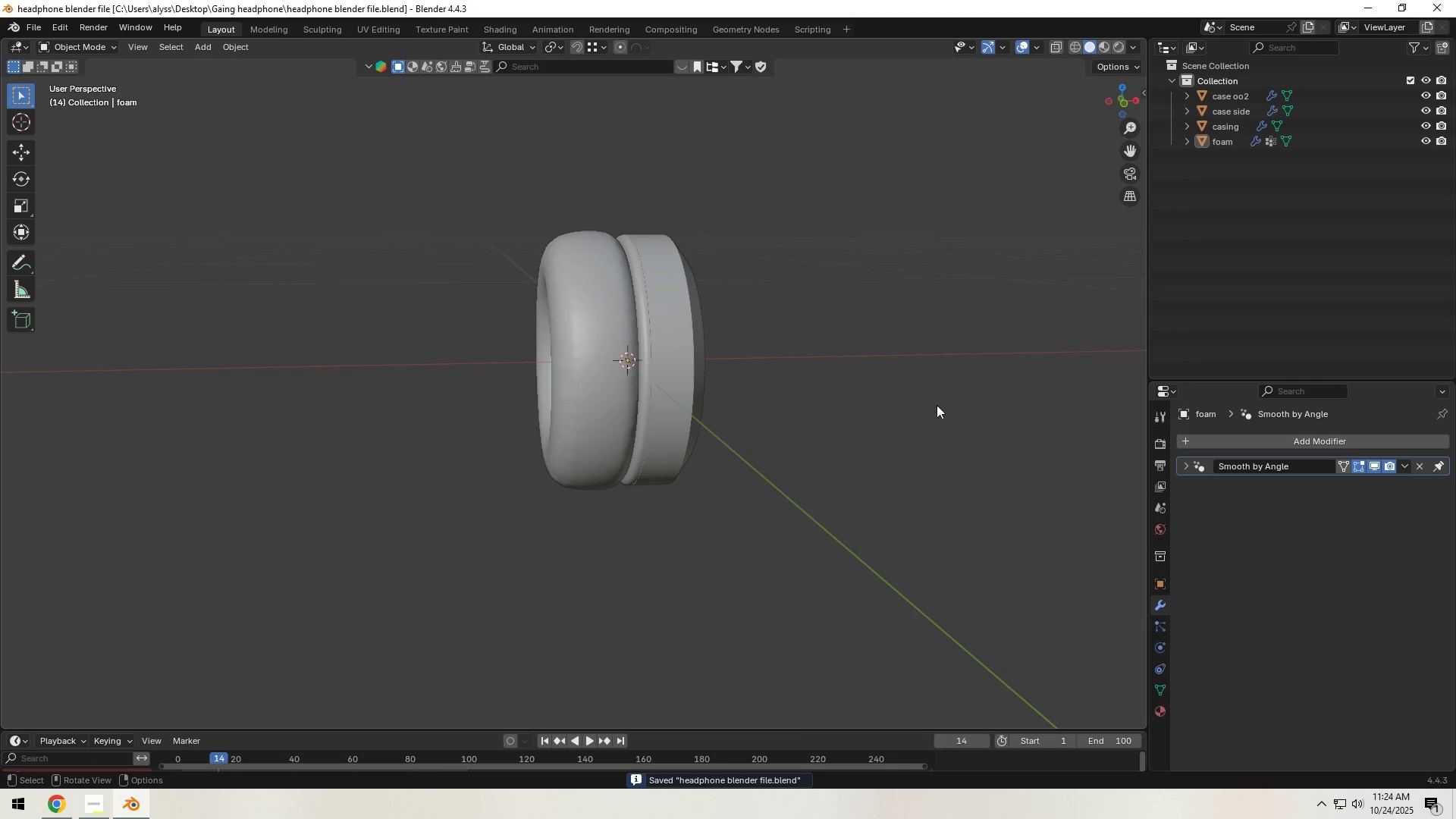 
left_click([607, 382])
 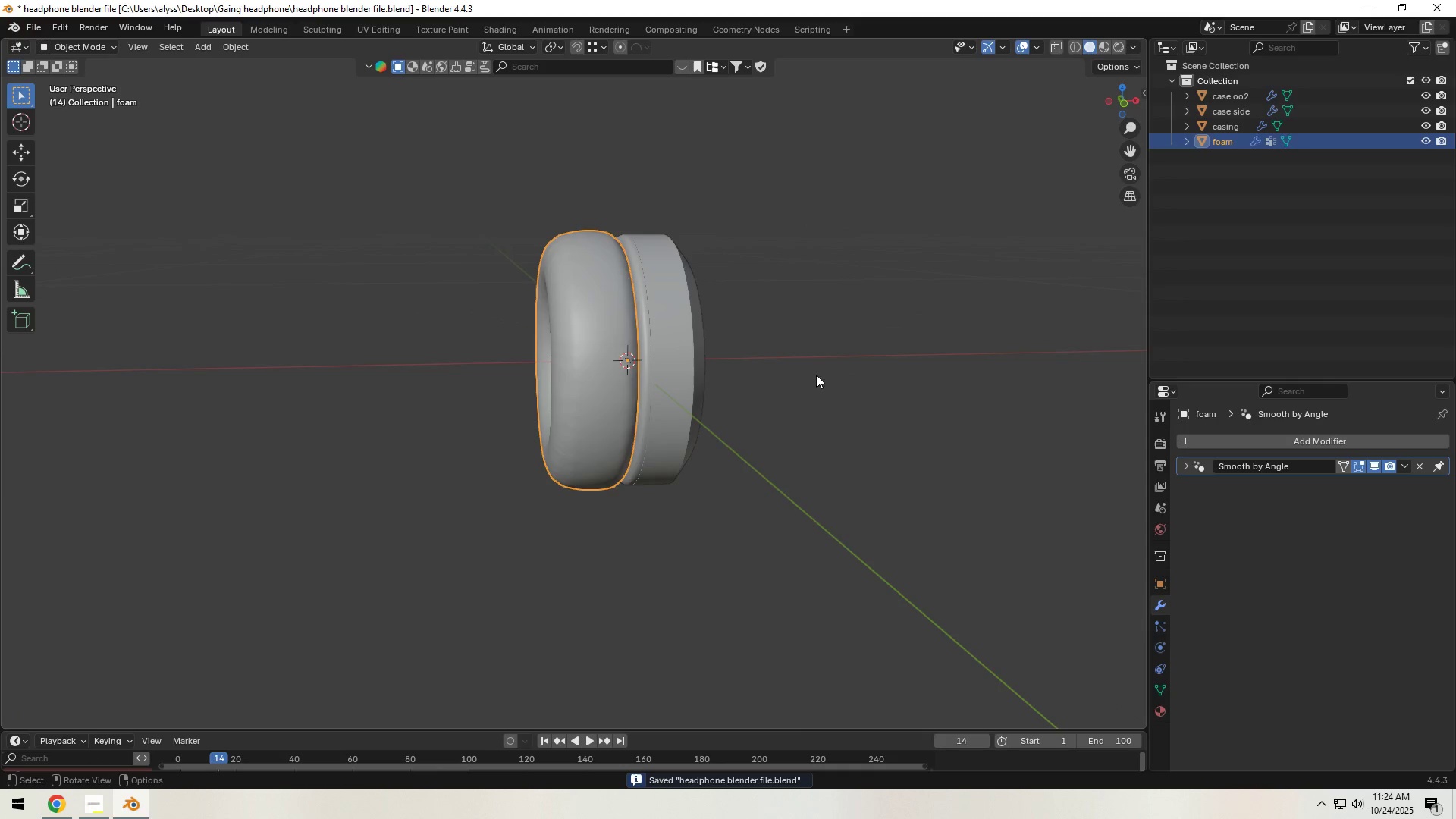 
left_click([837, 375])
 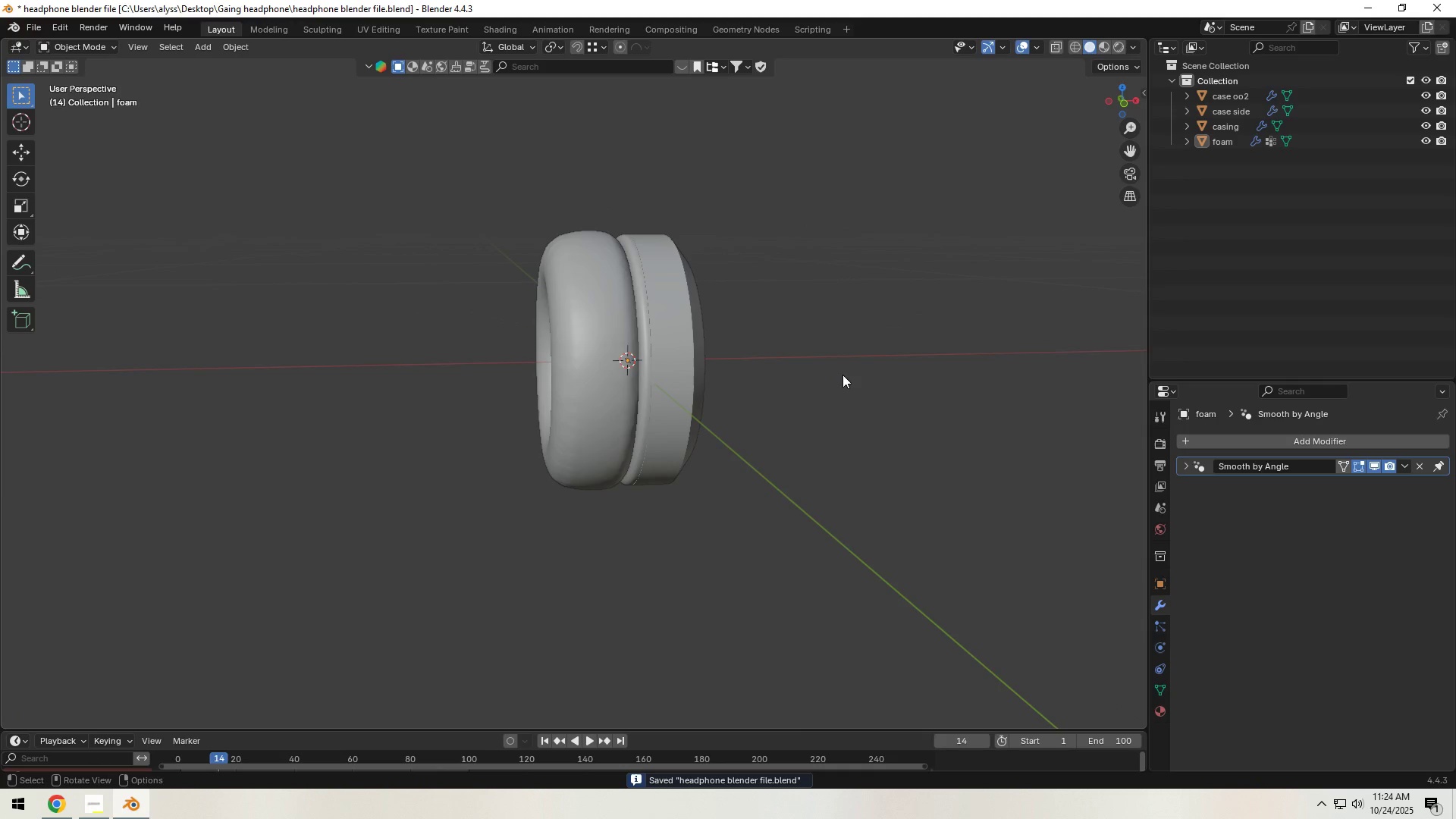 